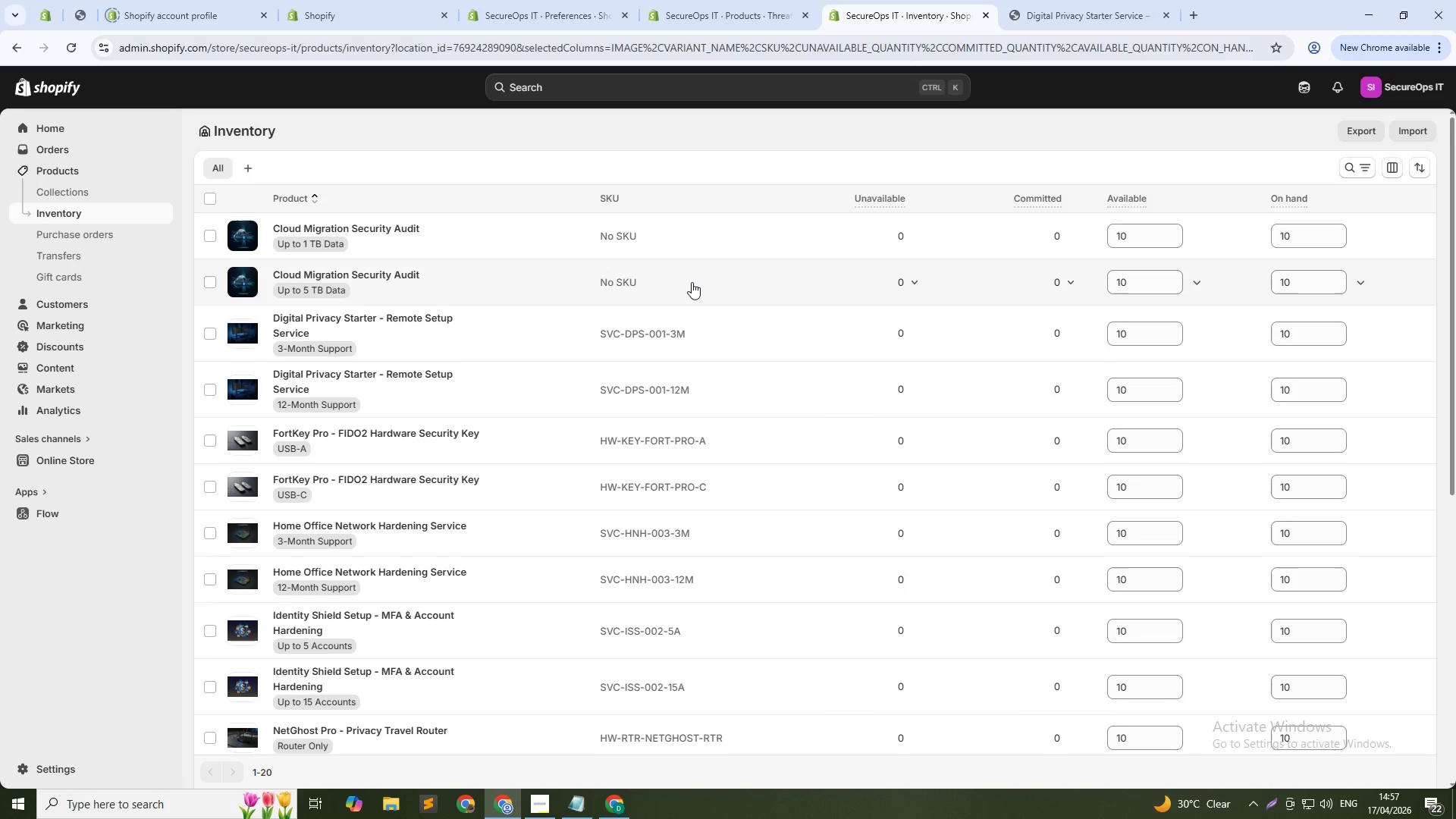 
left_click([614, 239])
 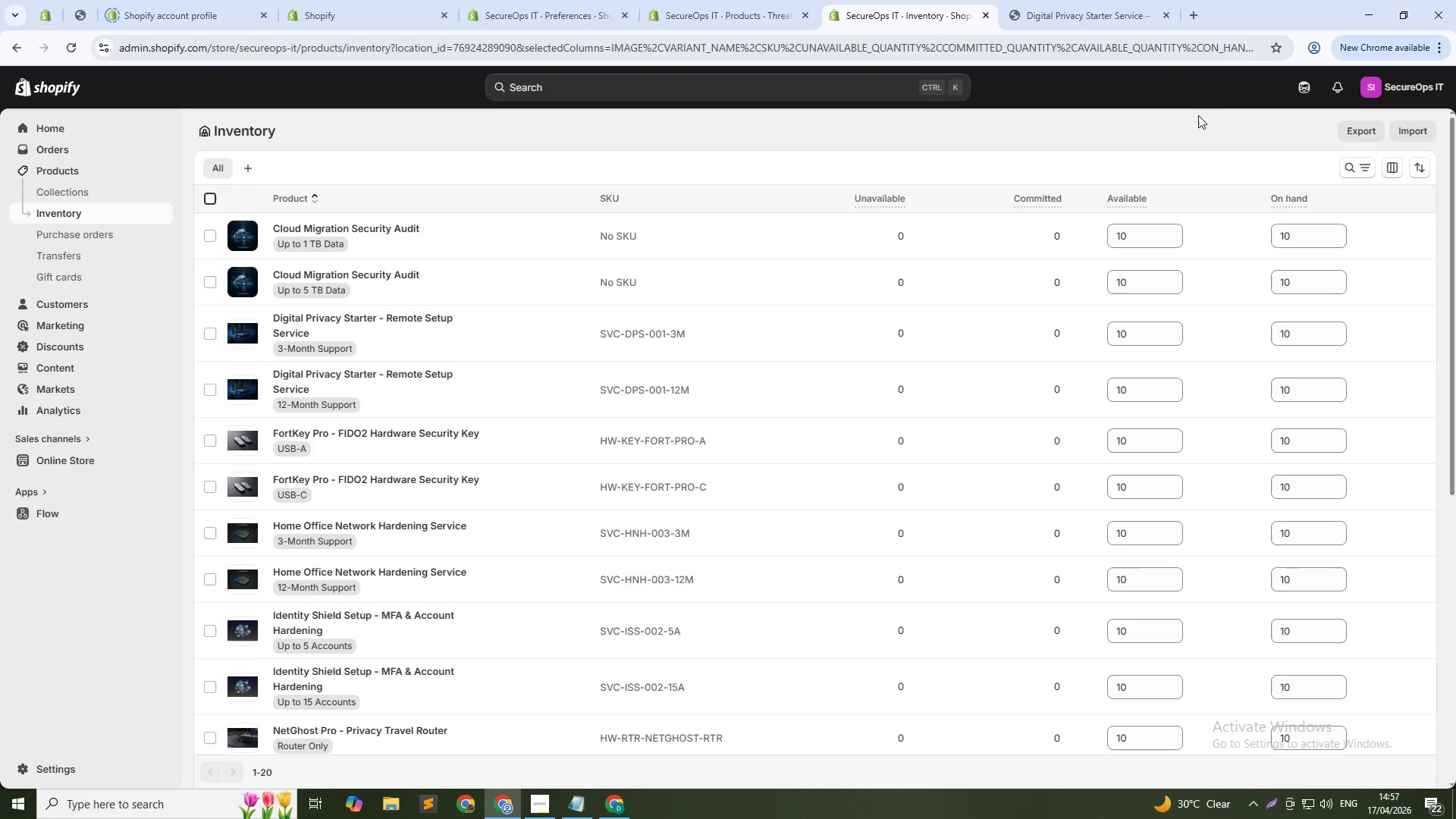 
left_click([1114, 200])
 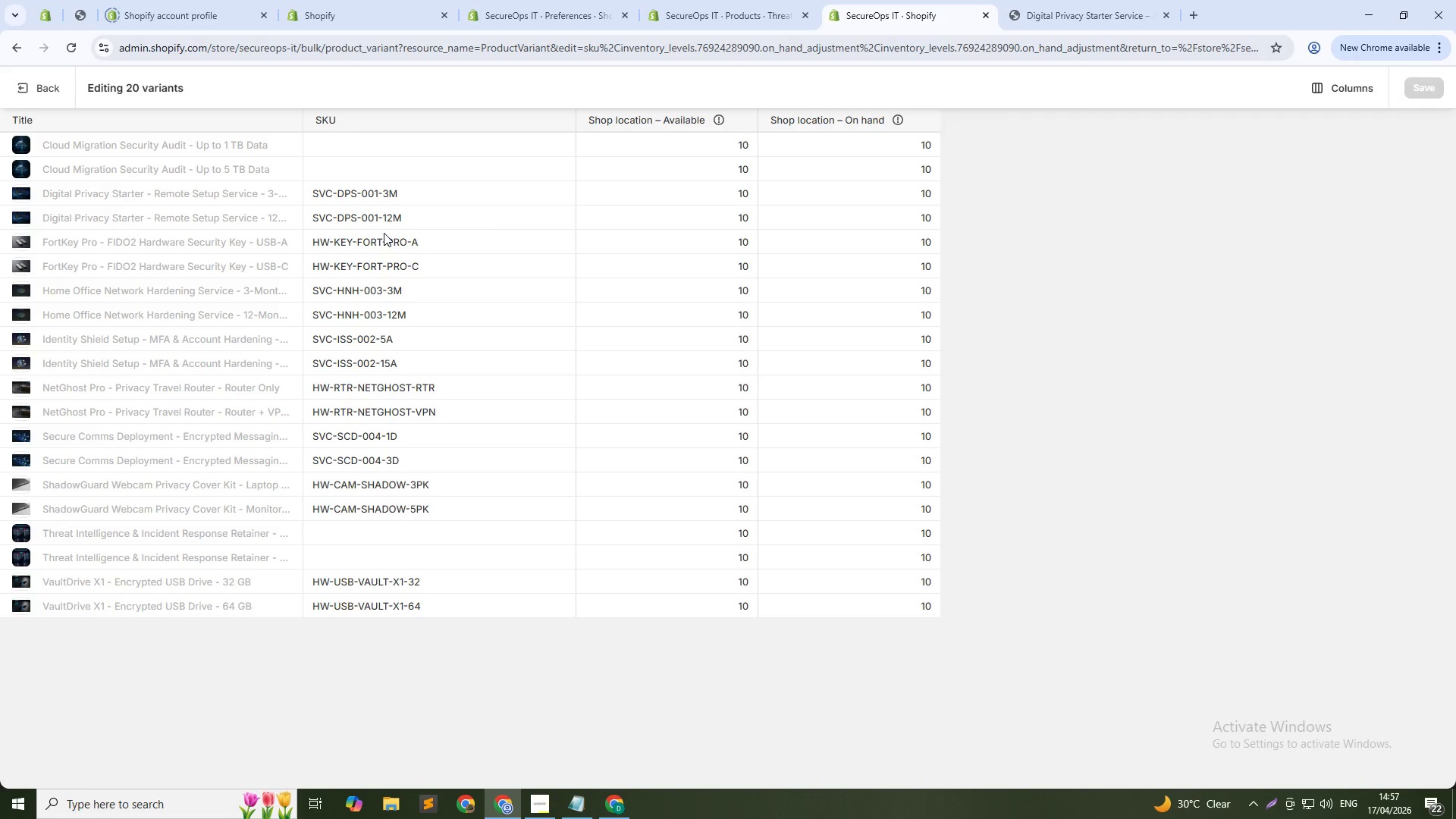 
left_click([337, 146])
 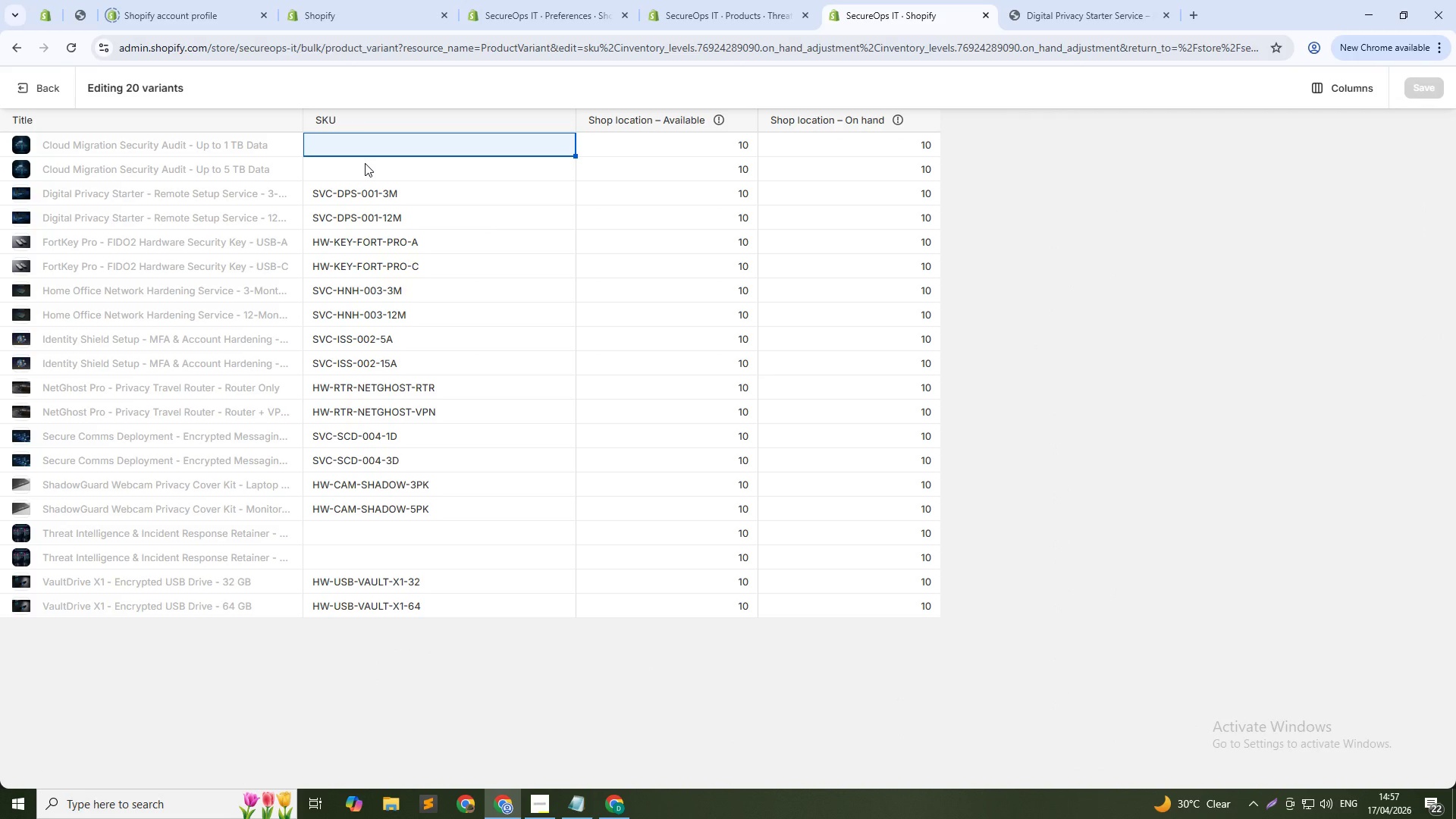 
type(SC)
key(Backspace)
type(VC-CMA-005)
 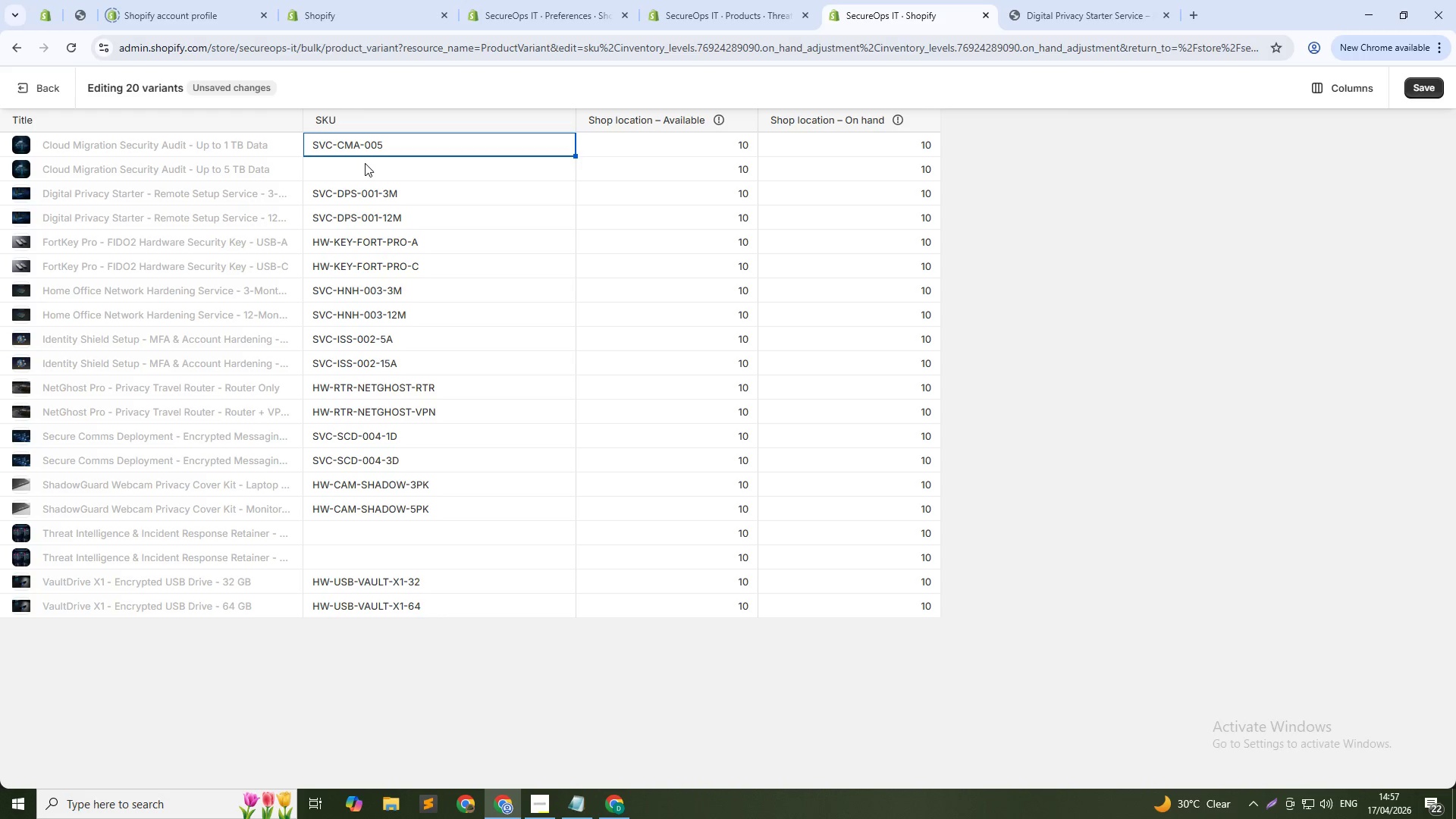 
wait(9.83)
 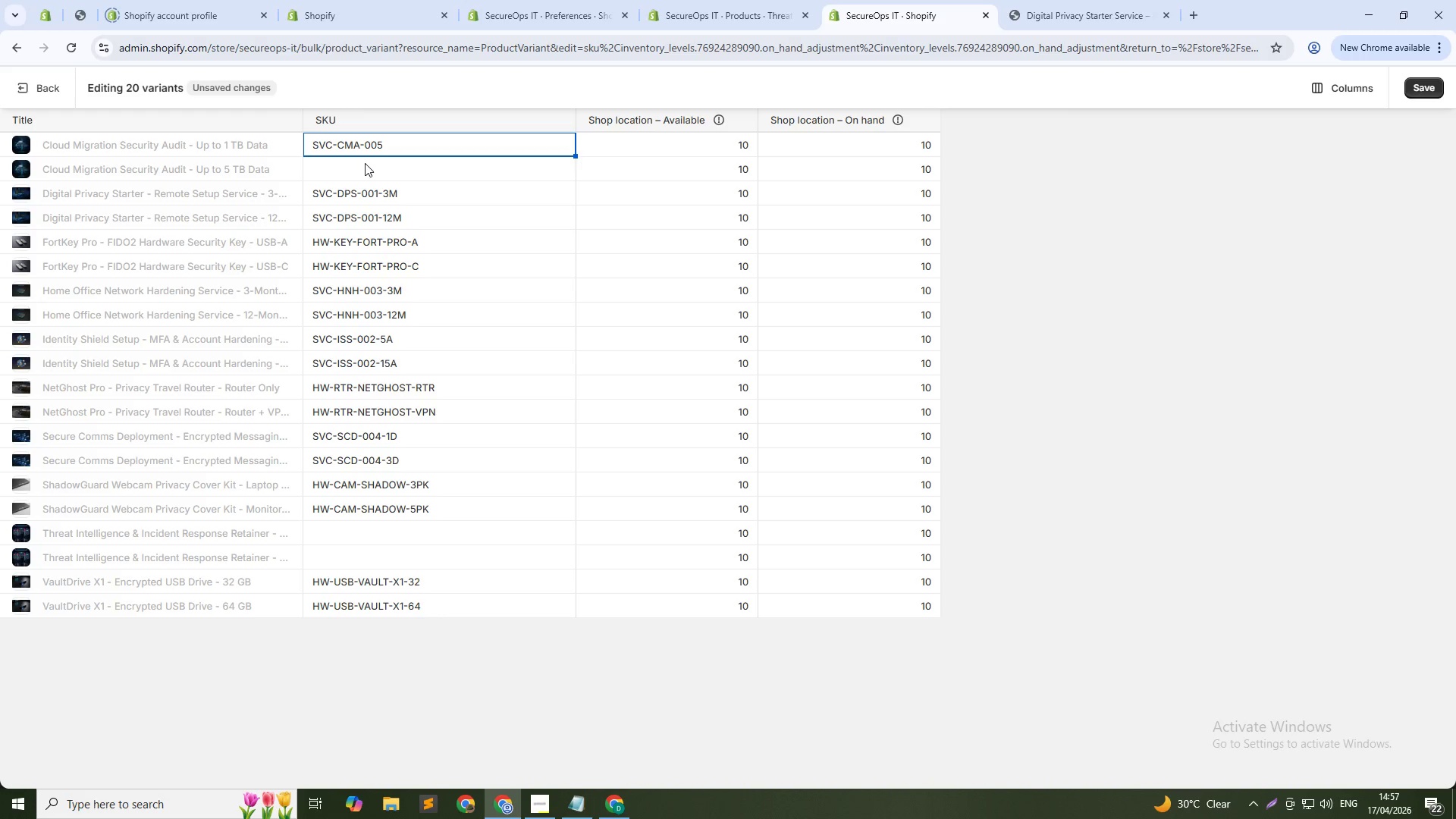 
type(-!TB)
key(Backspace)
key(Backspace)
key(Backspace)
type(1TB)
 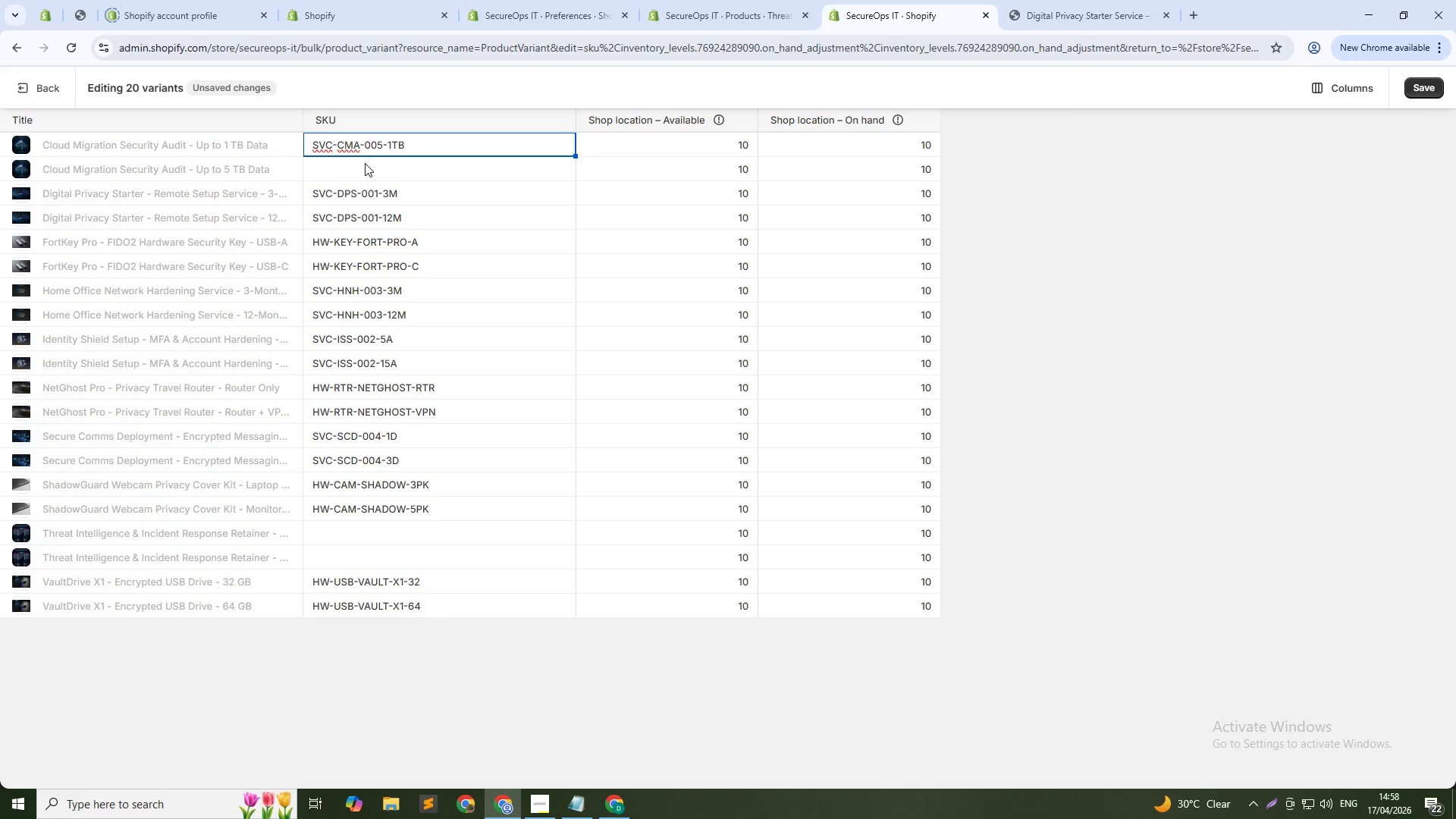 
key(Enter)
 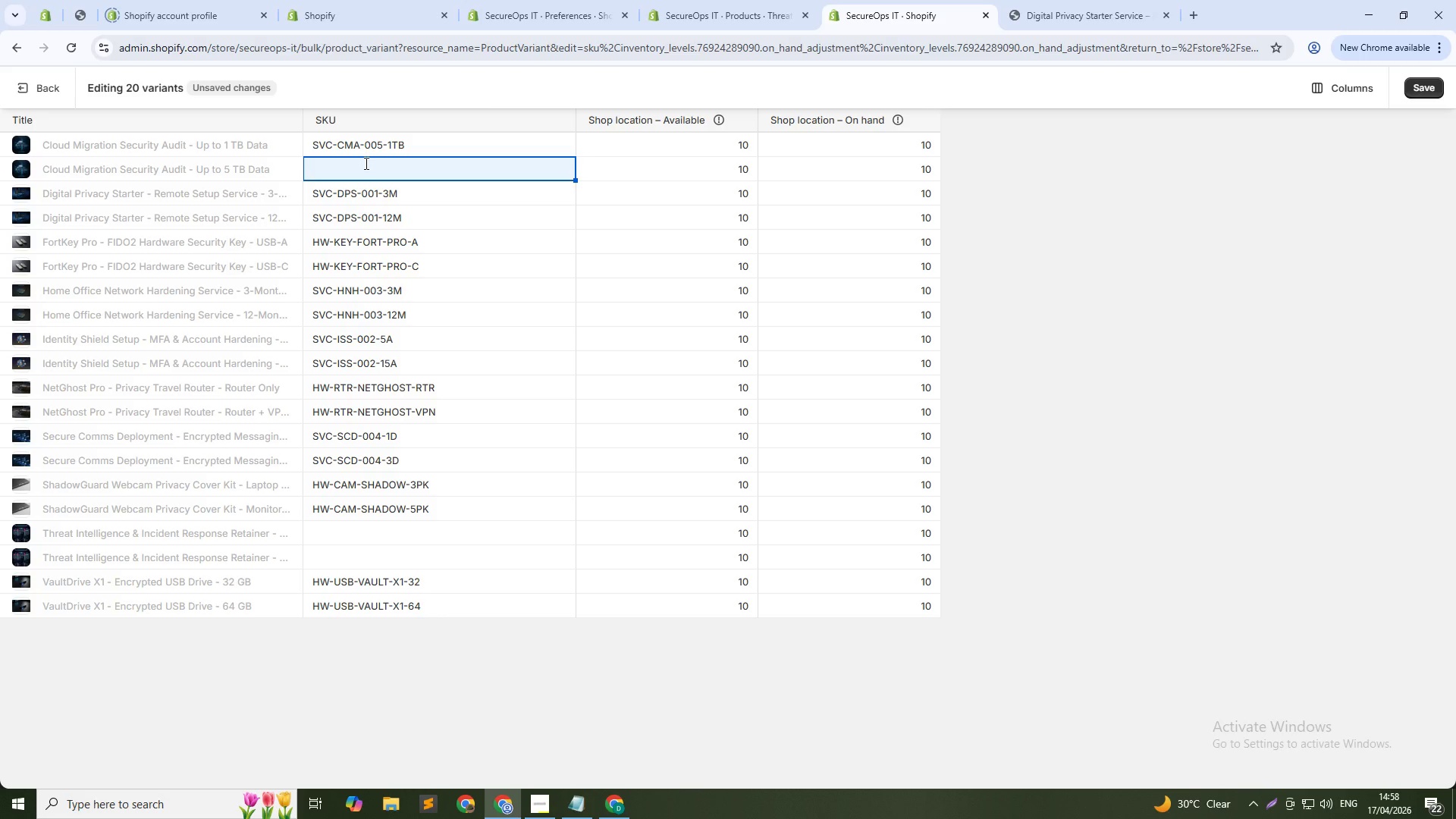 
type(SVC_)
key(Backspace)
type(-CMA-005-5TB)
 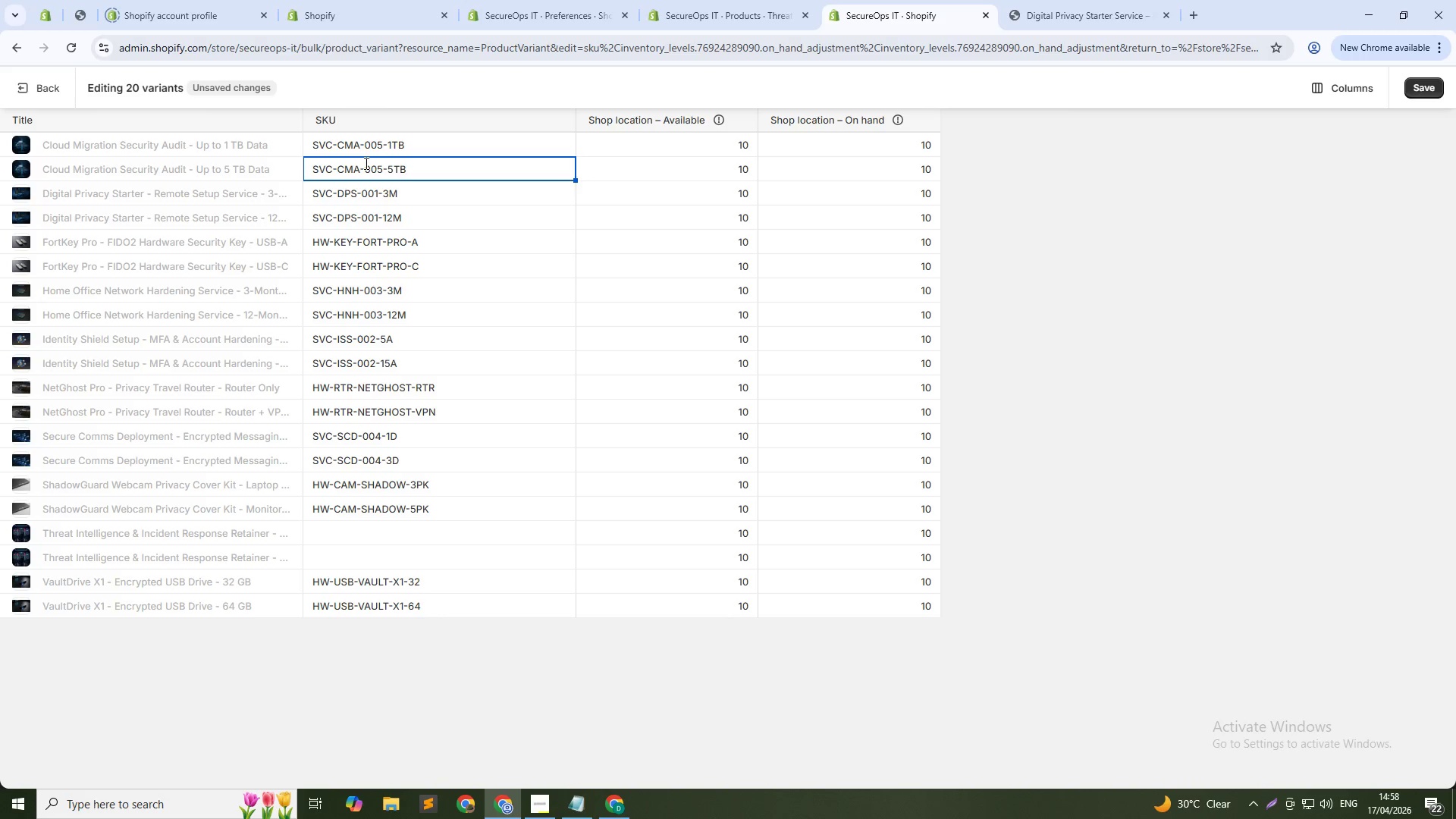 
left_click([334, 532])
 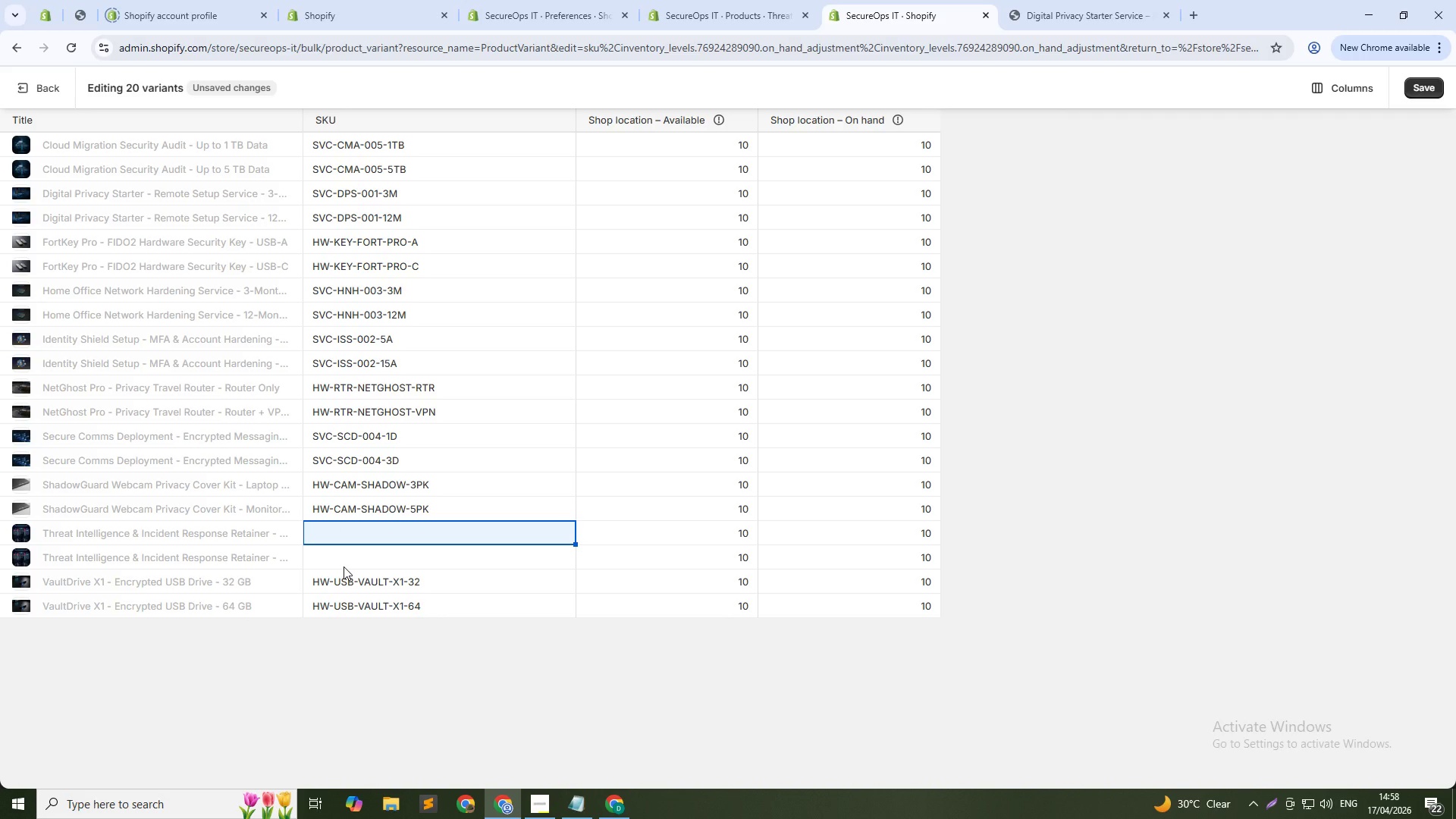 
type(SVC-TIR-006-)
 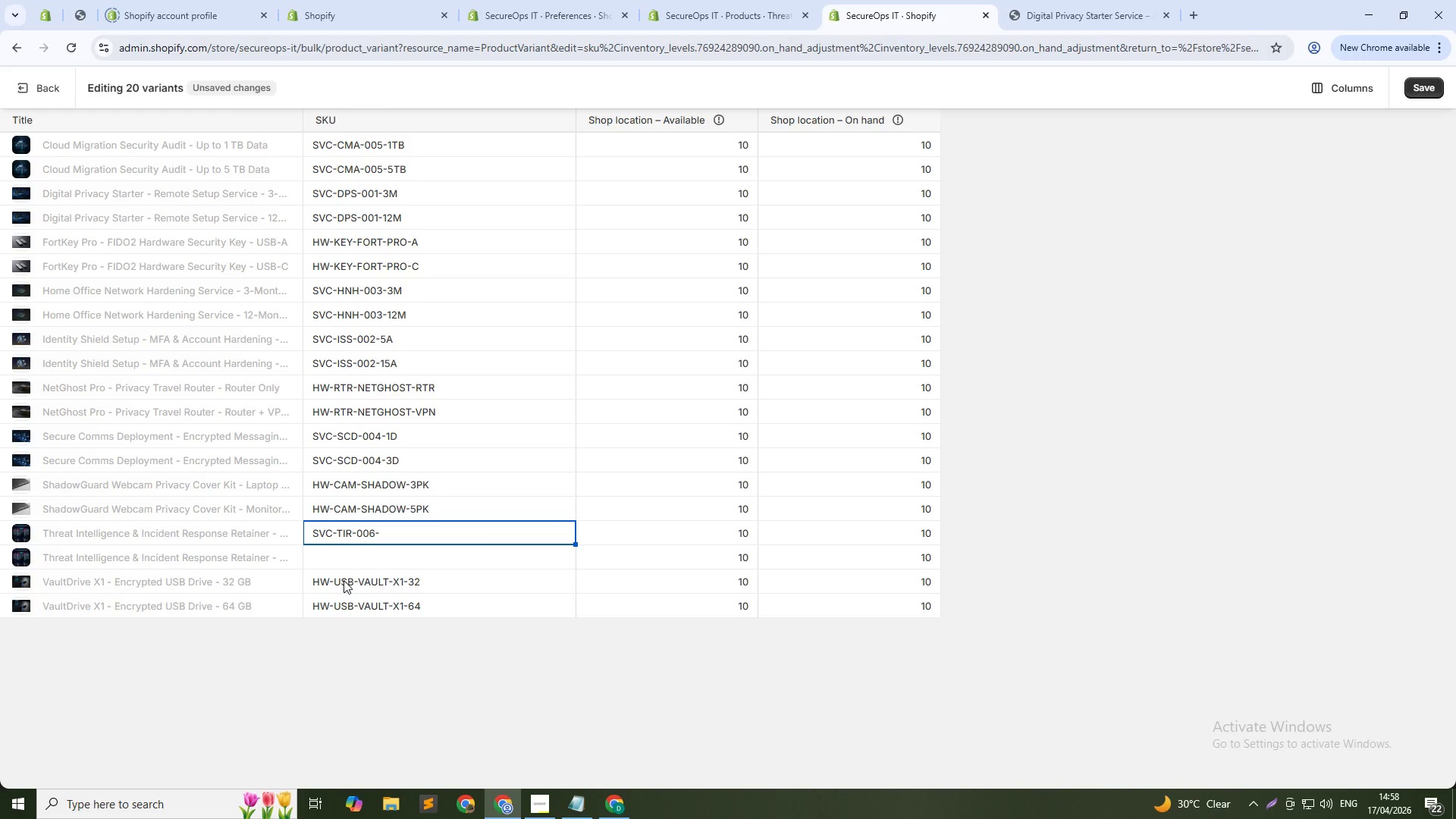 
type(#m)
key(Backspace)
key(Backspace)
type(3M)
 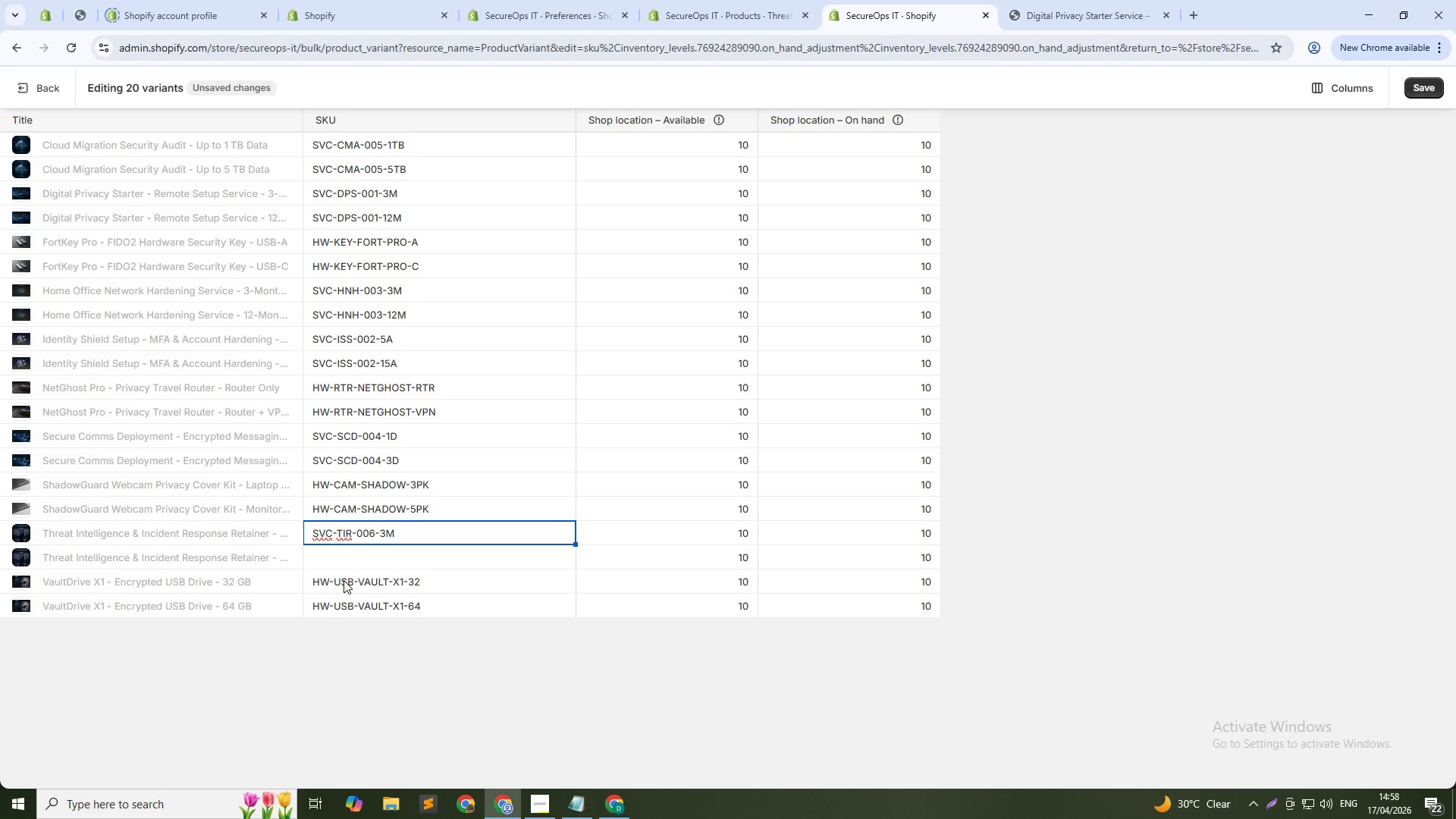 
key(Enter)
 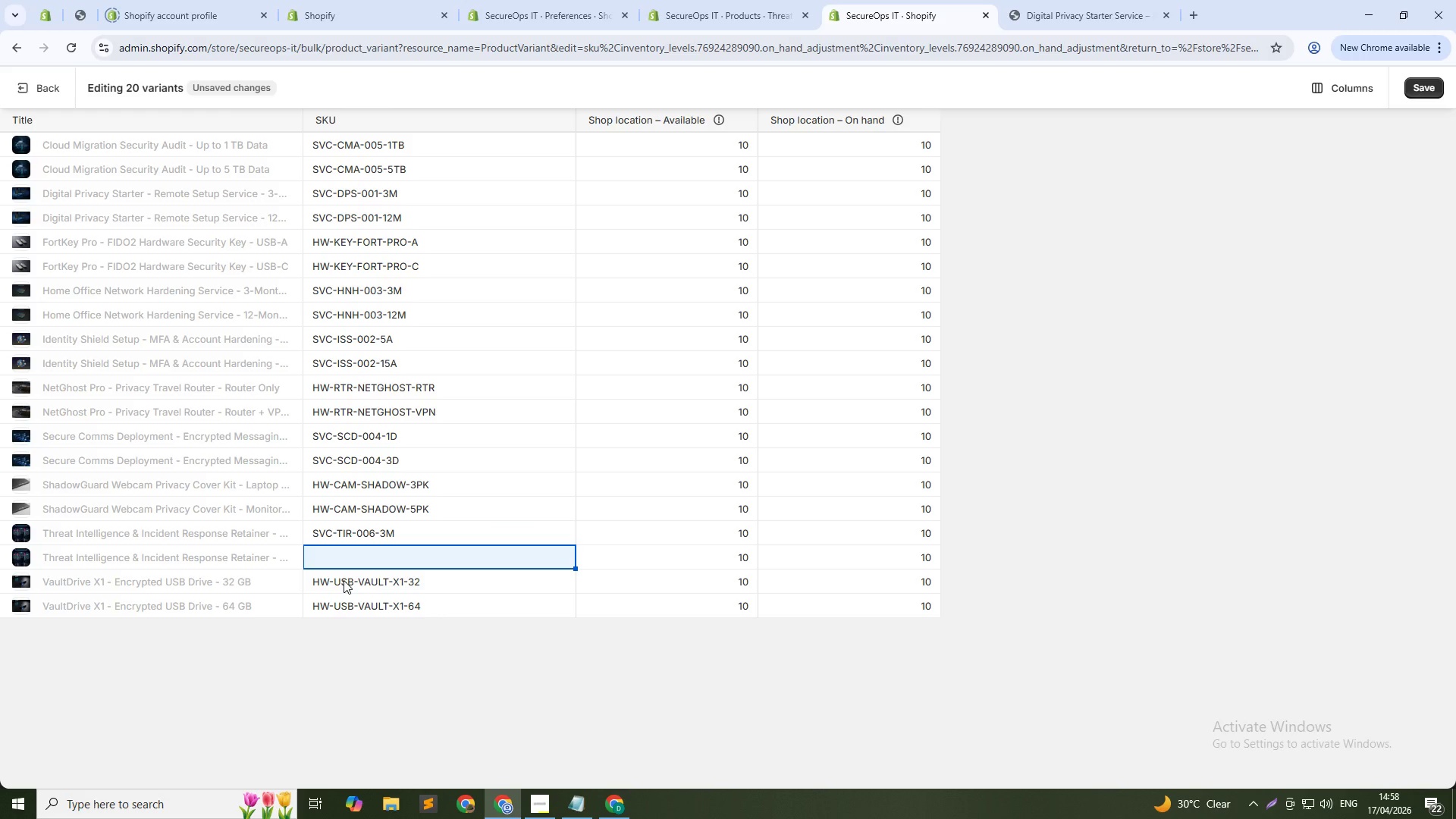 
type(SVC-Tir)
key(Backspace)
key(Backspace)
type(IR-006-)
 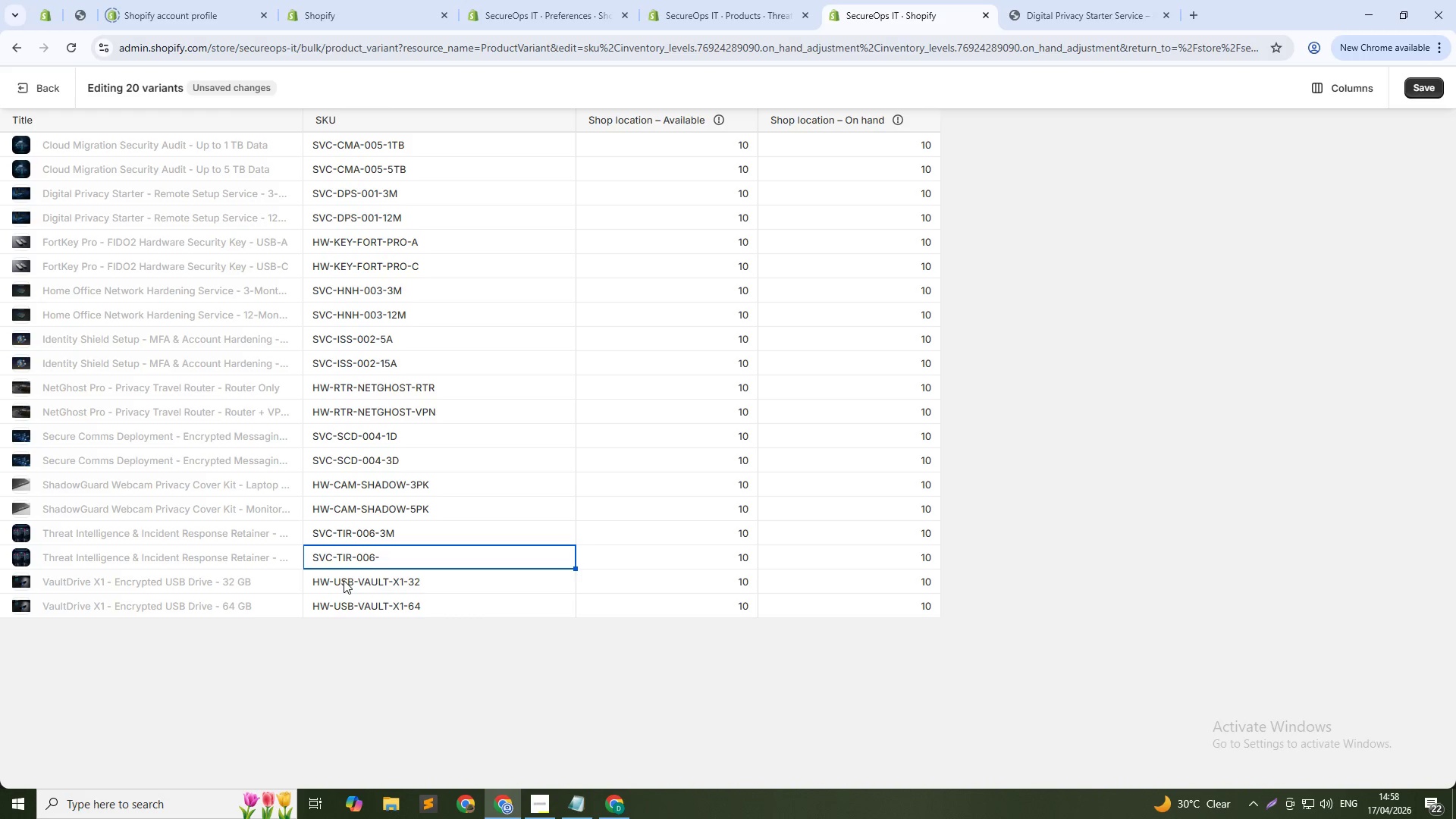 
hold_key(key=ShiftLeft, duration=0.78)
 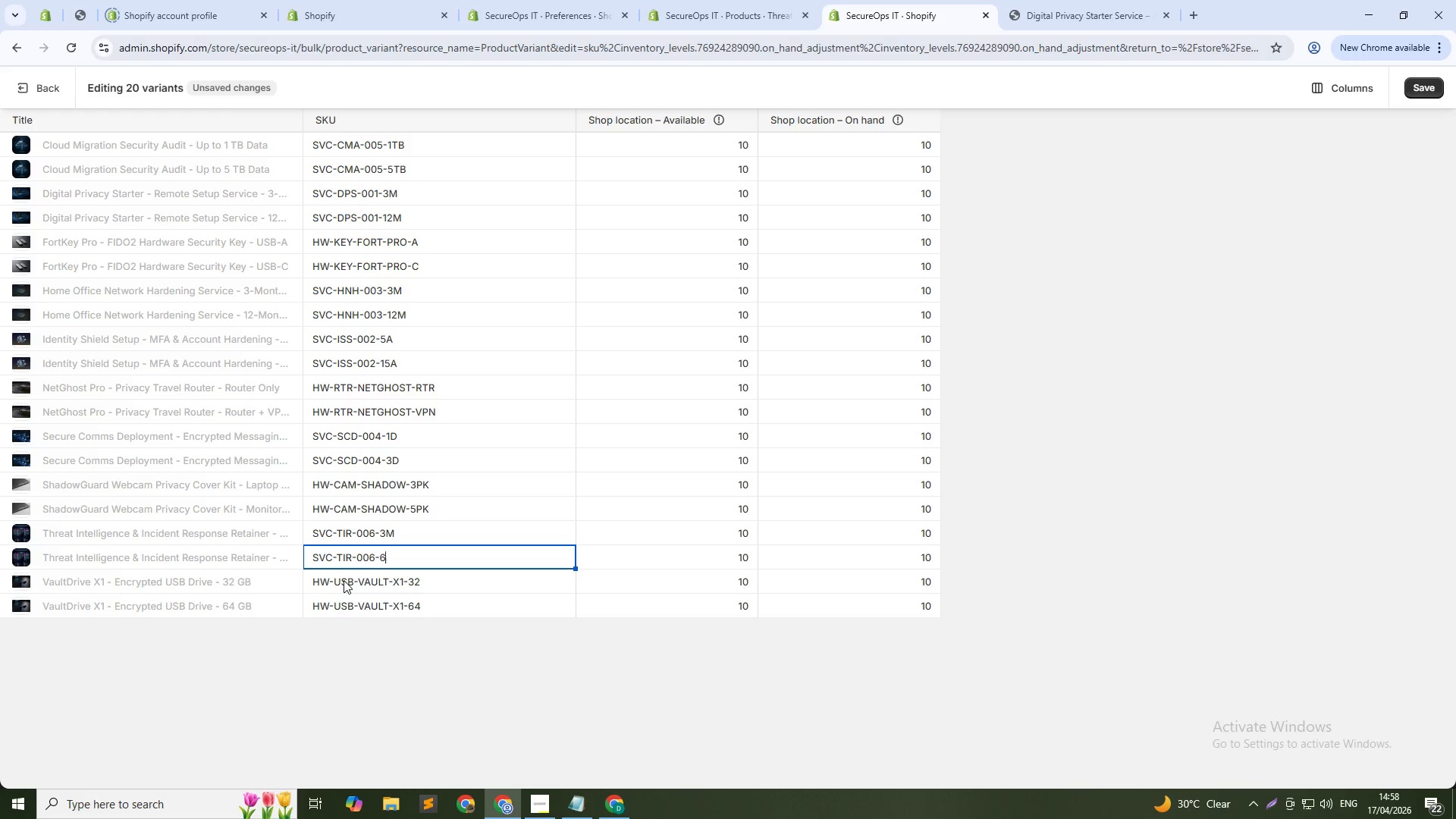 
key(6)
 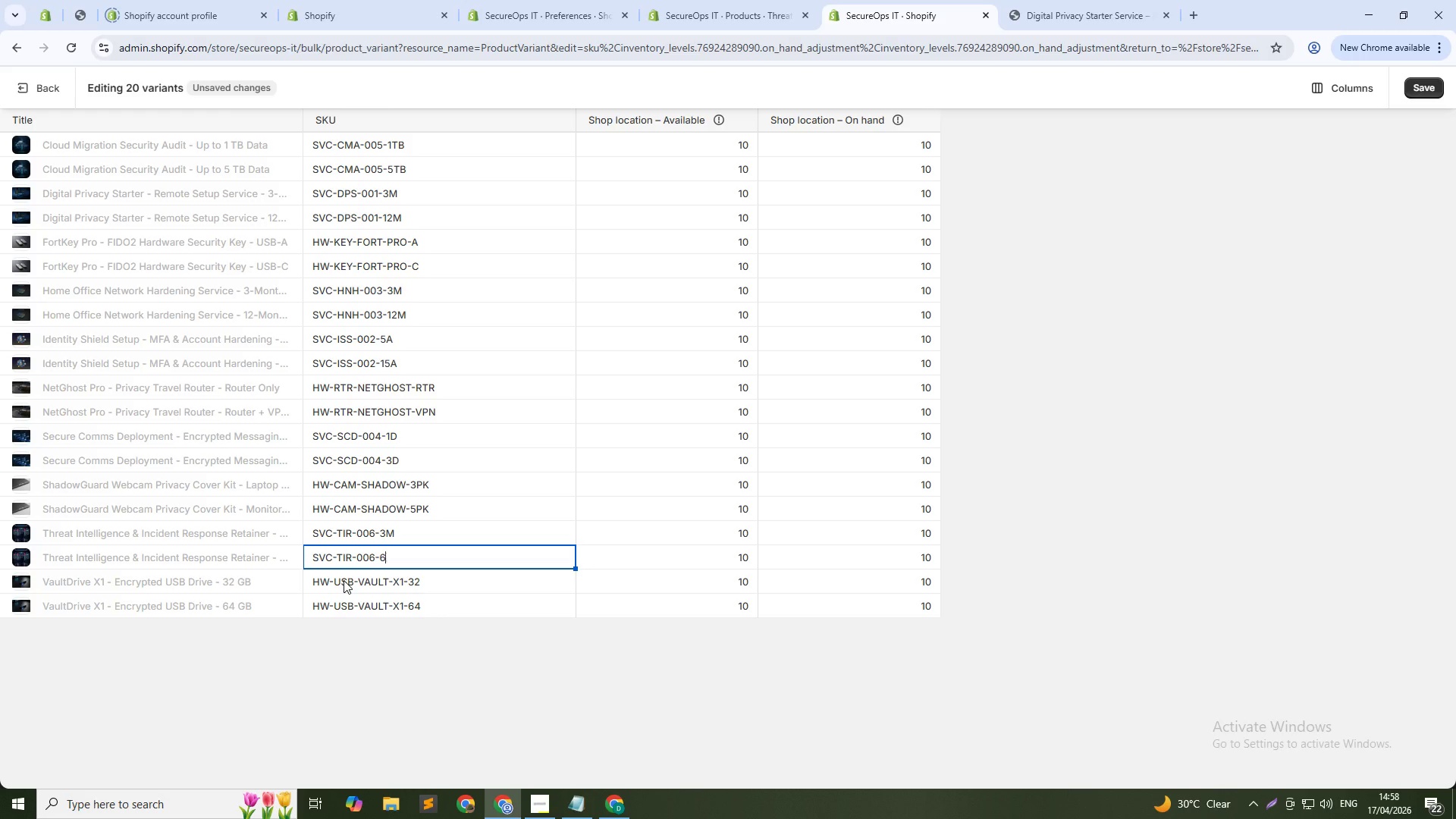 
key(Shift+ShiftLeft)
 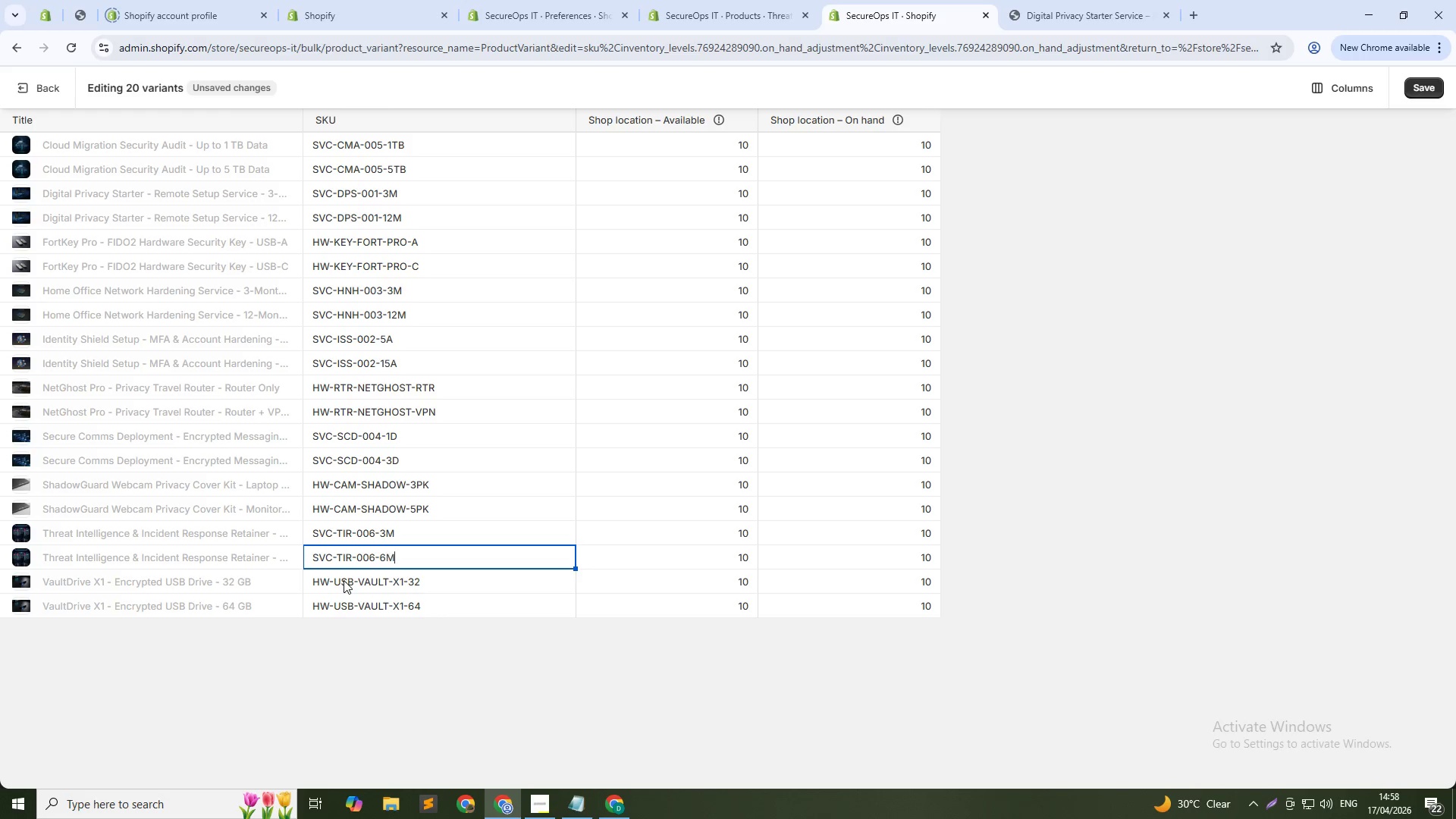 
key(Shift+M)
 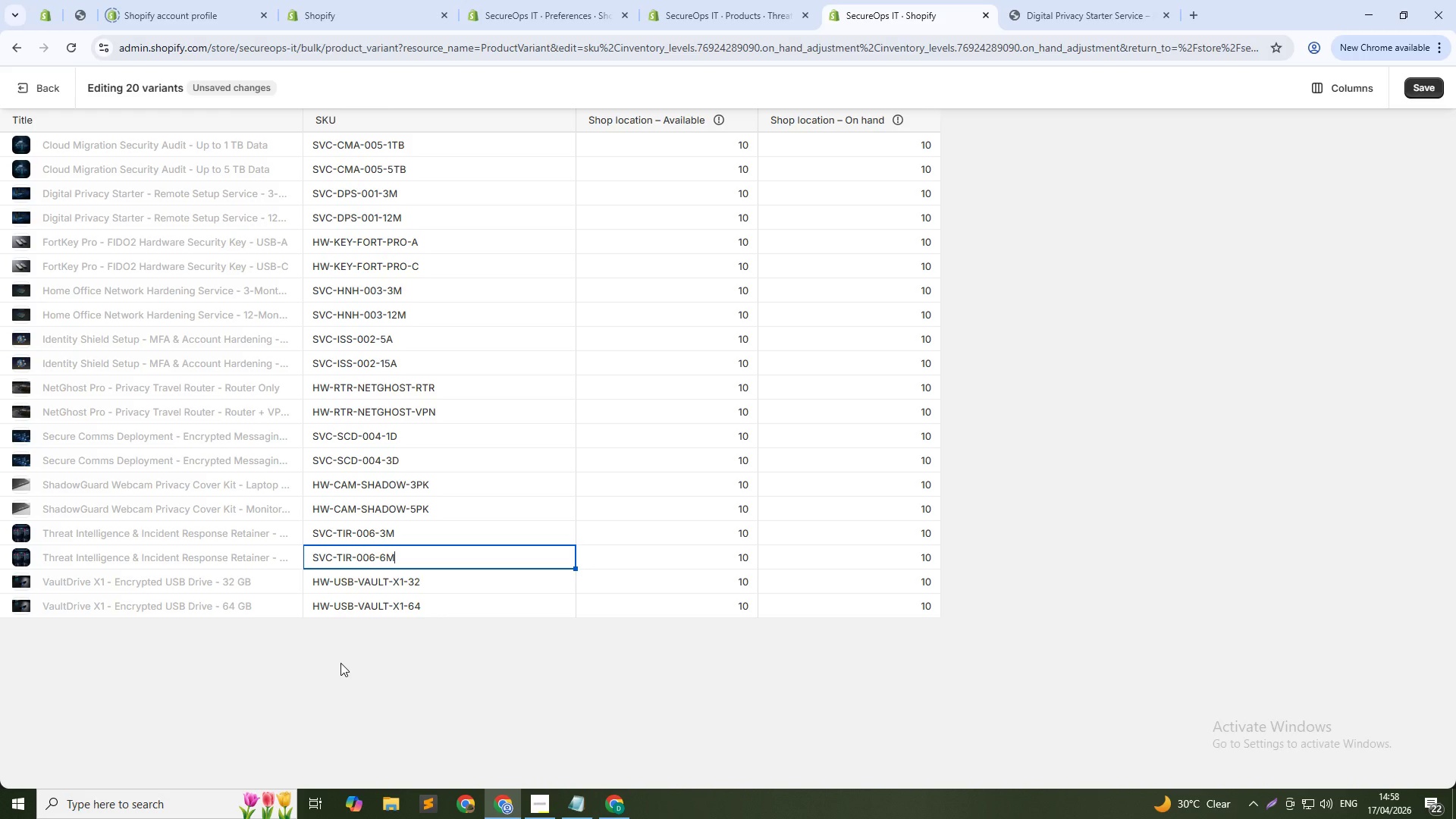 
wait(6.19)
 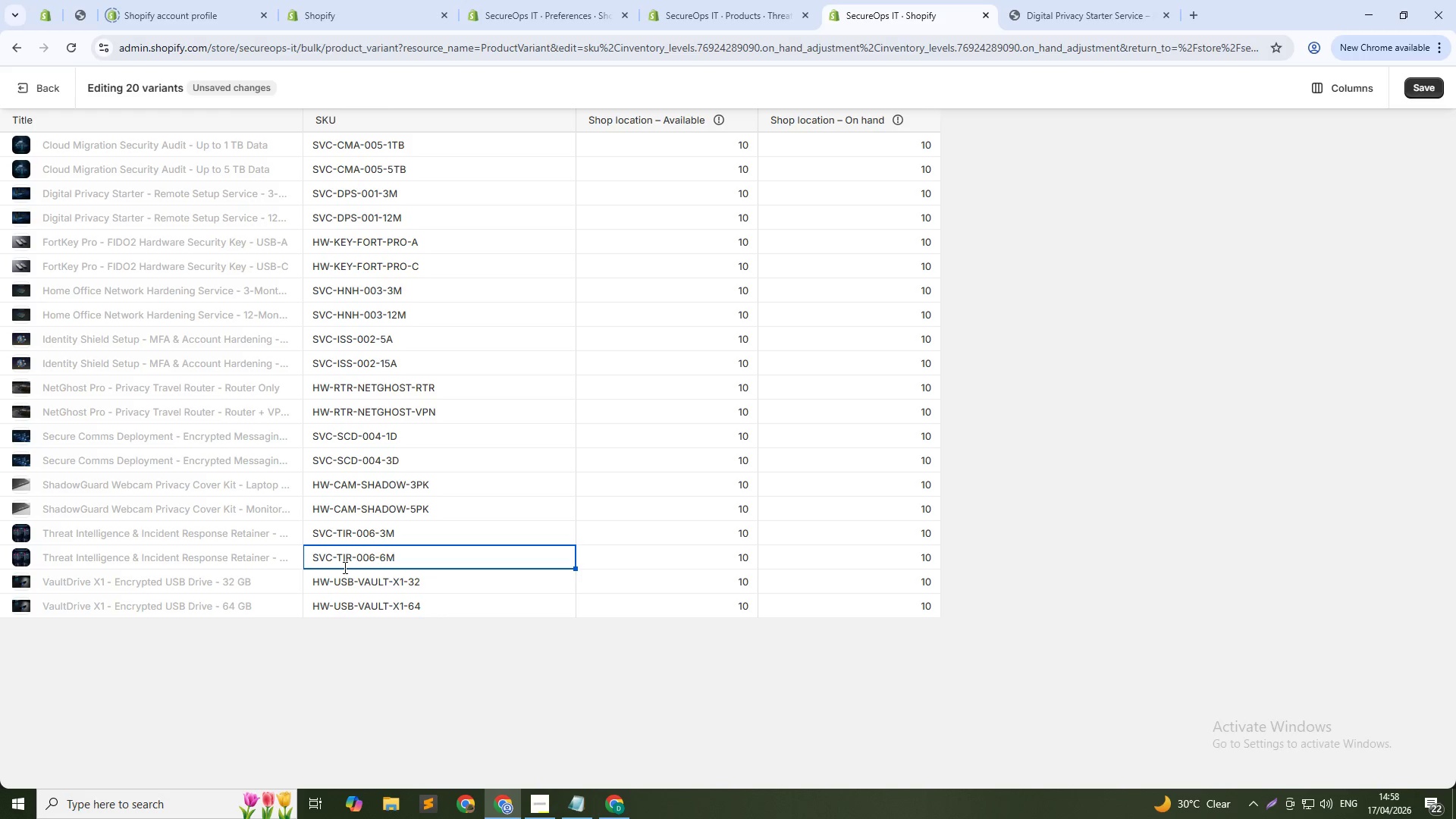 
left_click([308, 742])
 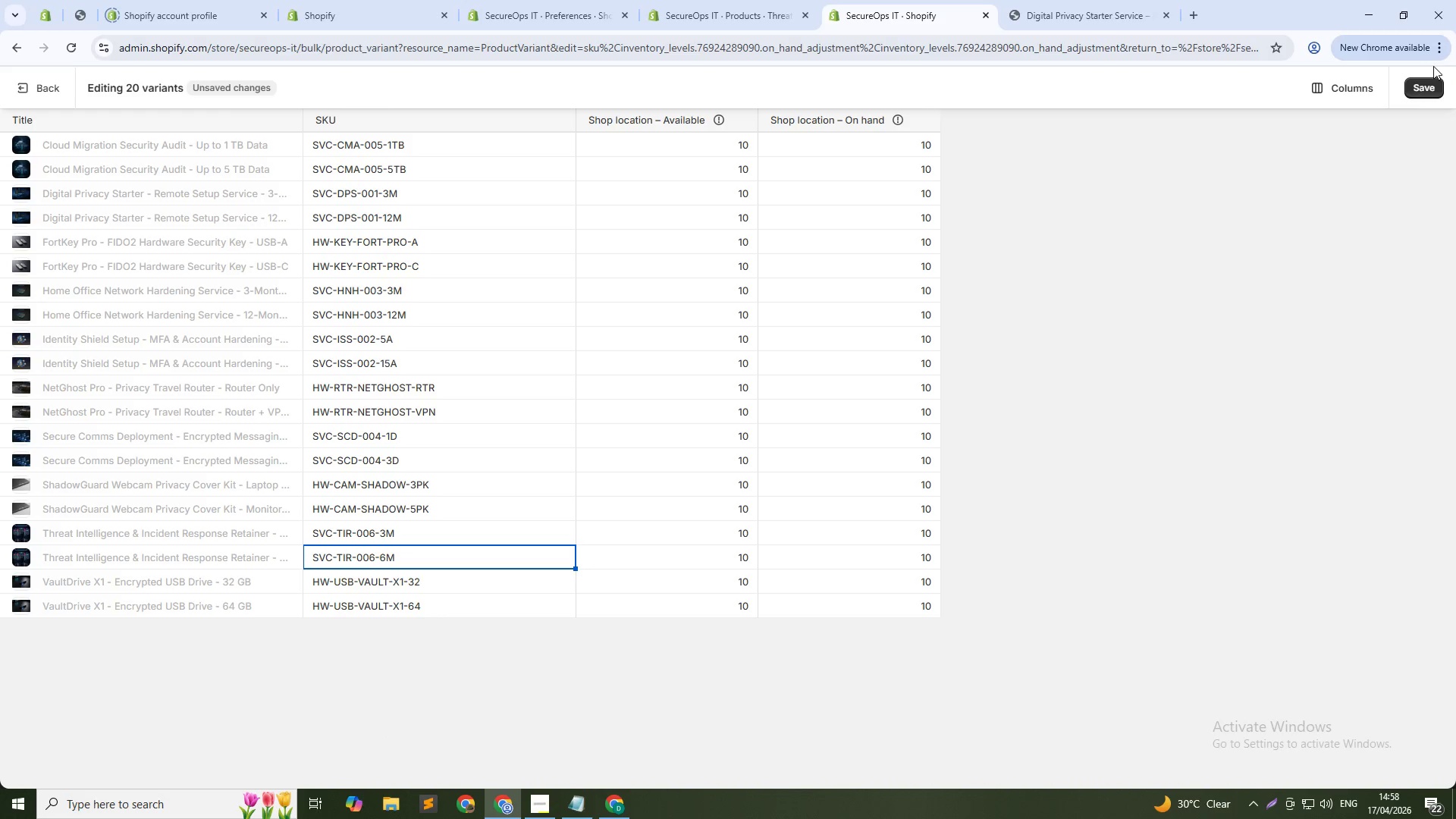 
left_click([1418, 86])
 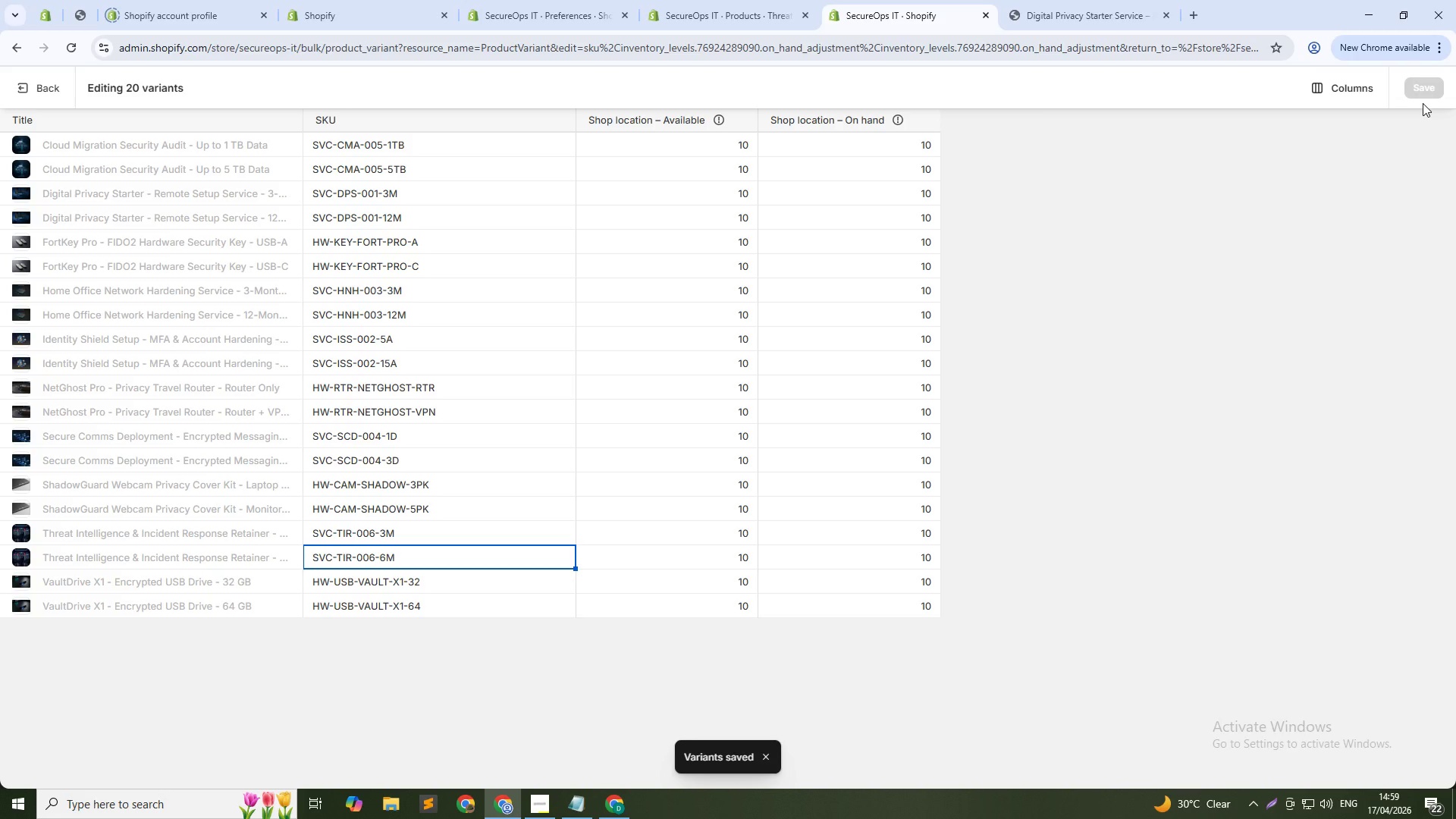 
wait(8.5)
 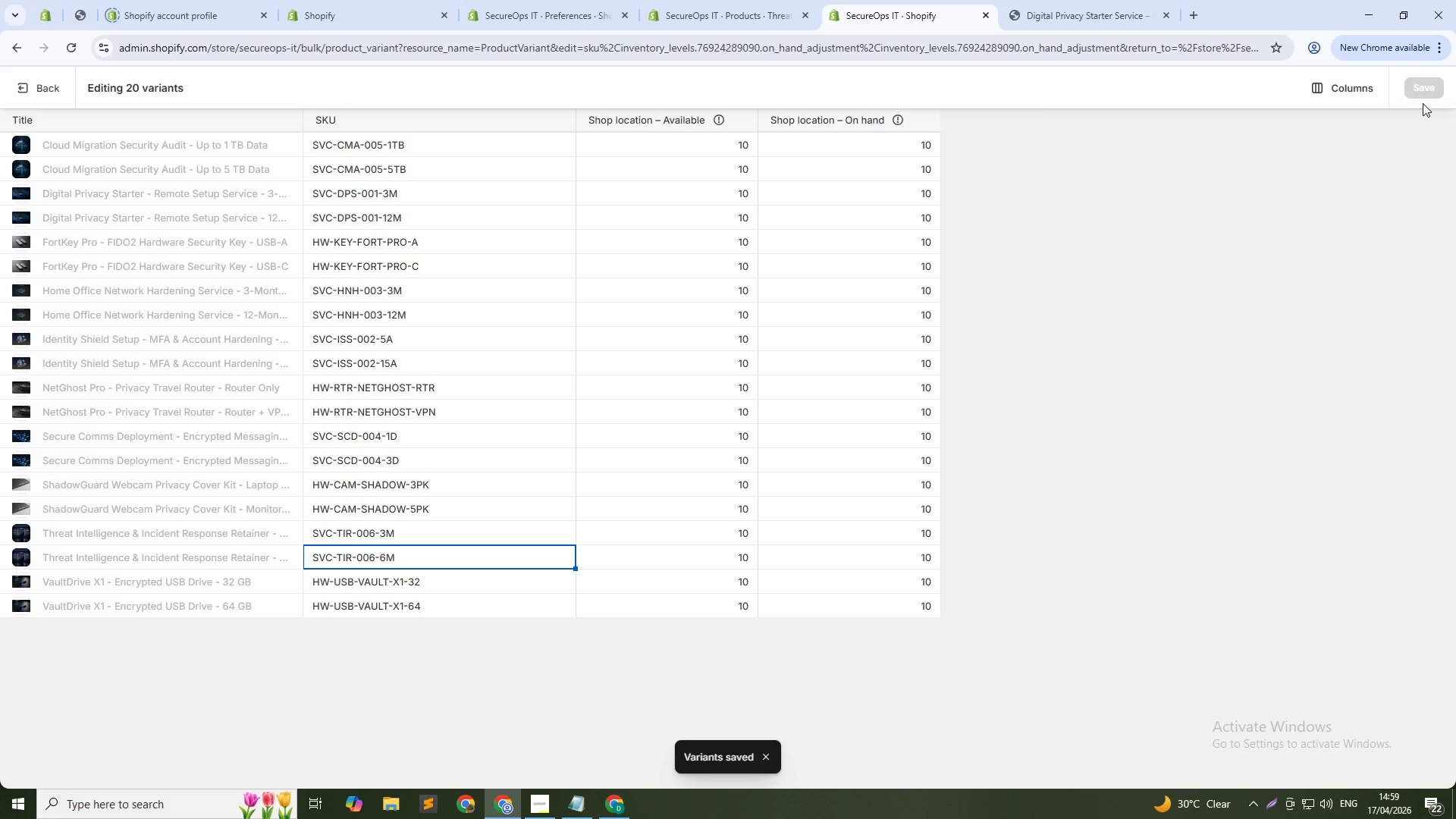 
left_click([33, 89])
 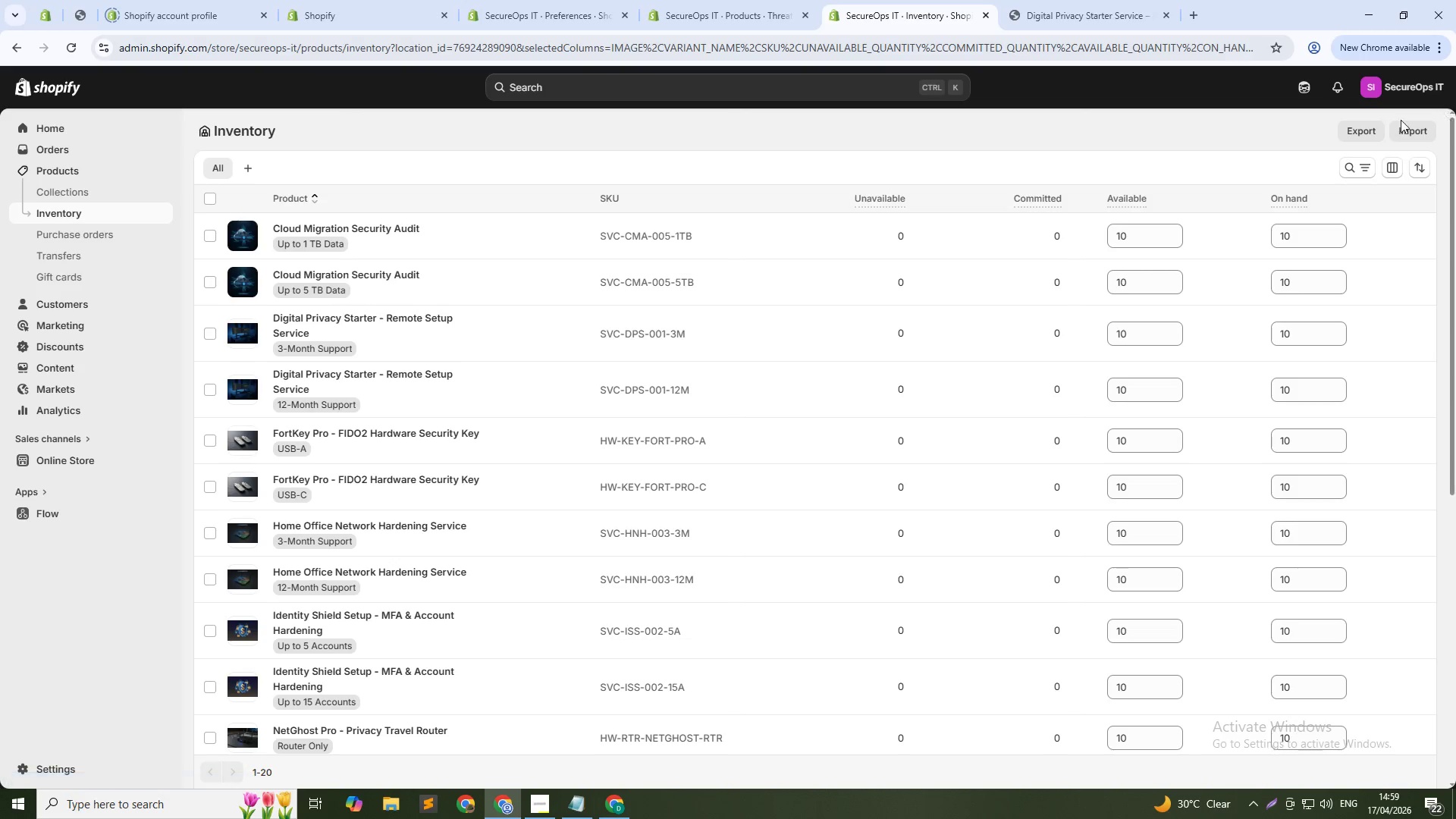 
wait(7.31)
 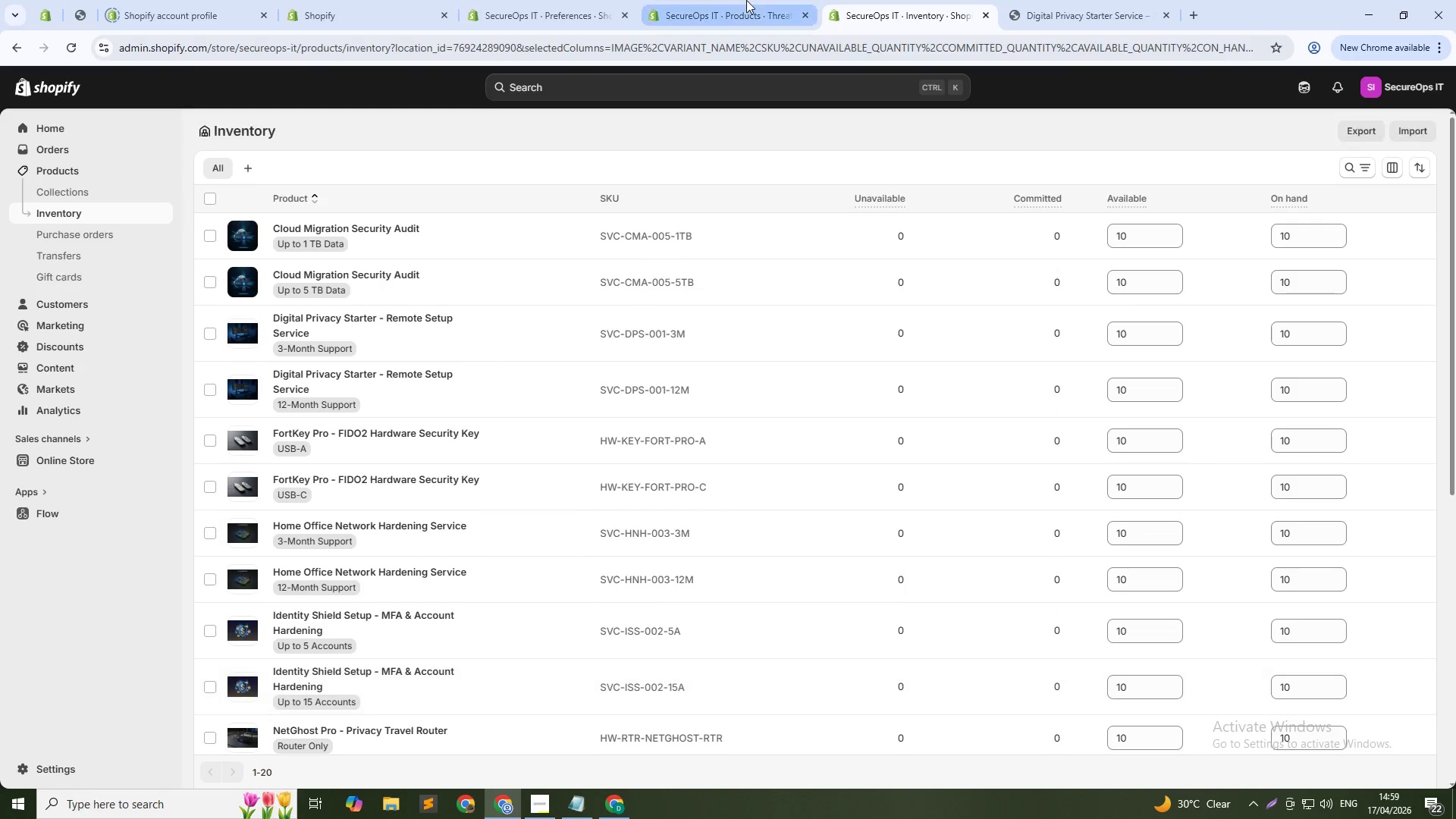 
left_click([746, 0])
 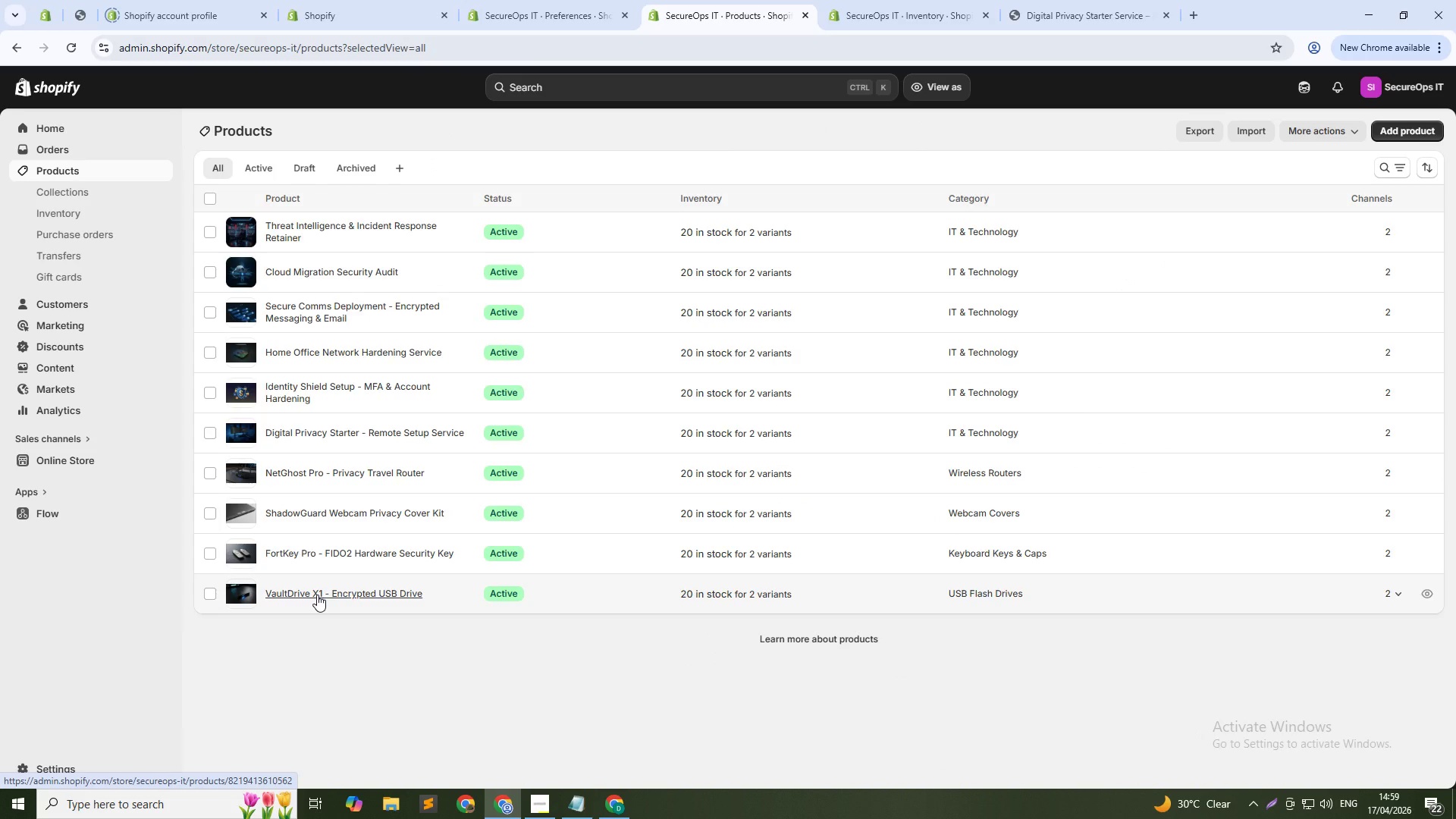 
scroll: coordinate [556, 204], scroll_direction: down, amount: 4.0
 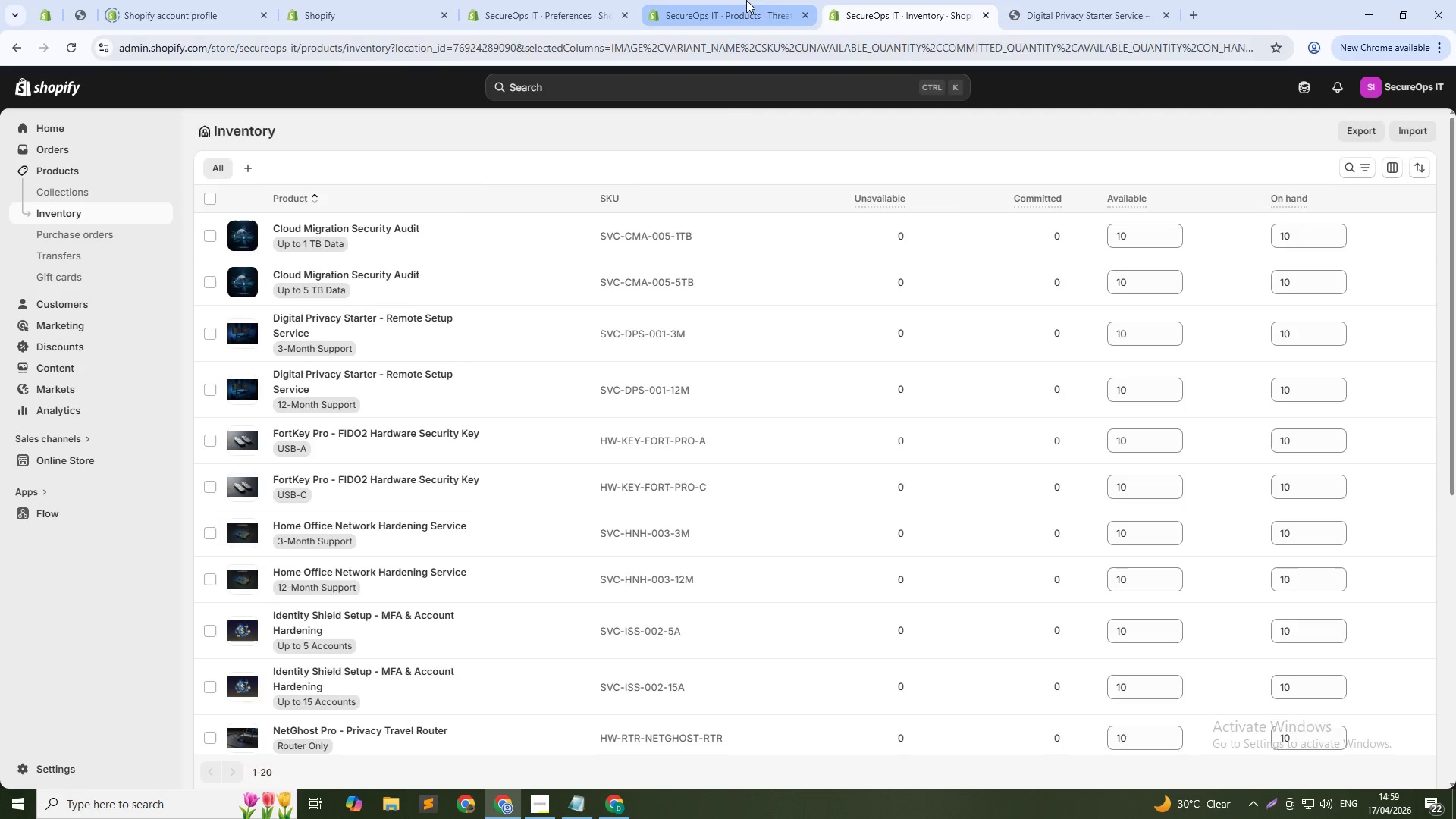 
wait(15.51)
 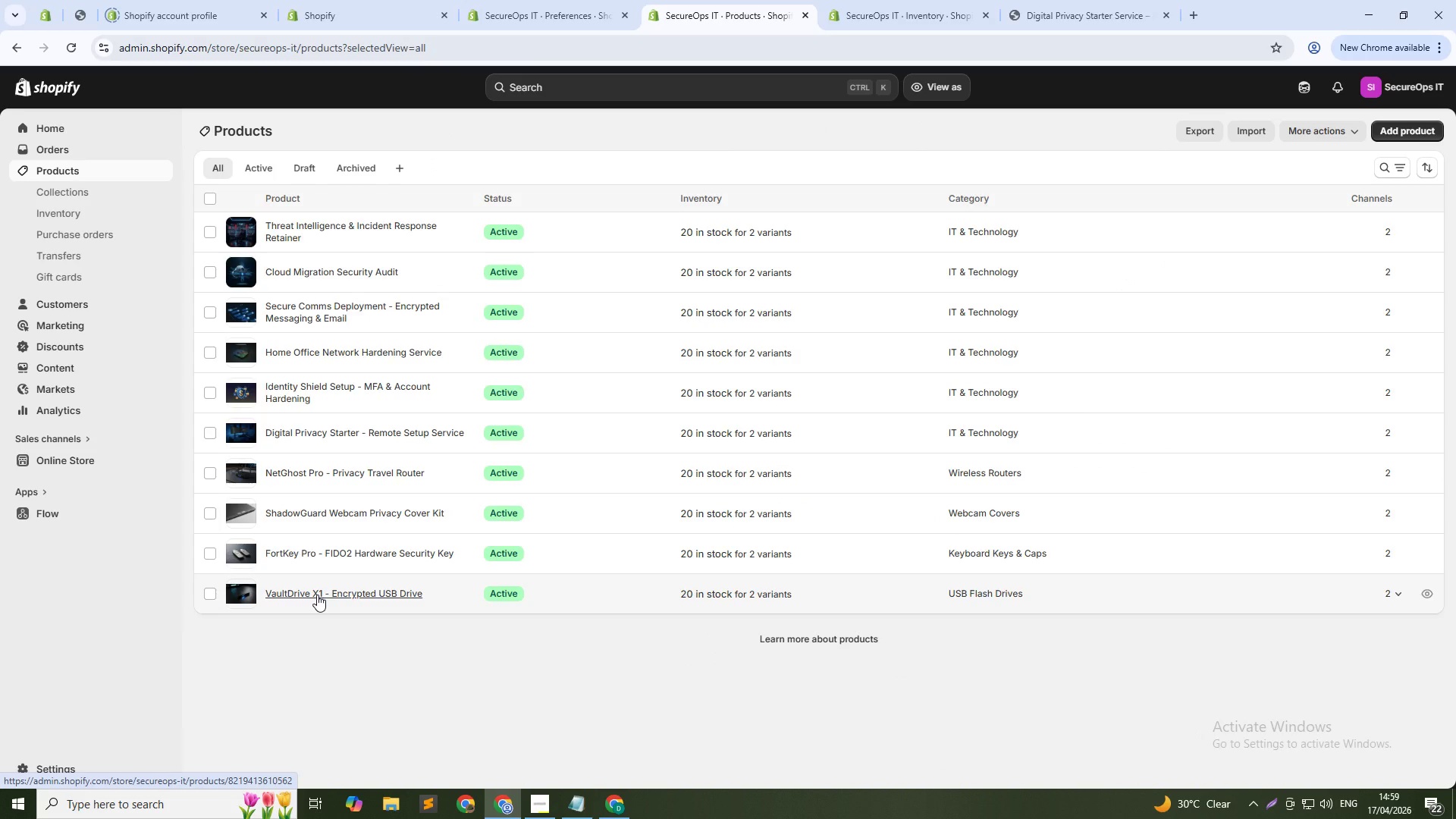 
left_click([335, 312])
 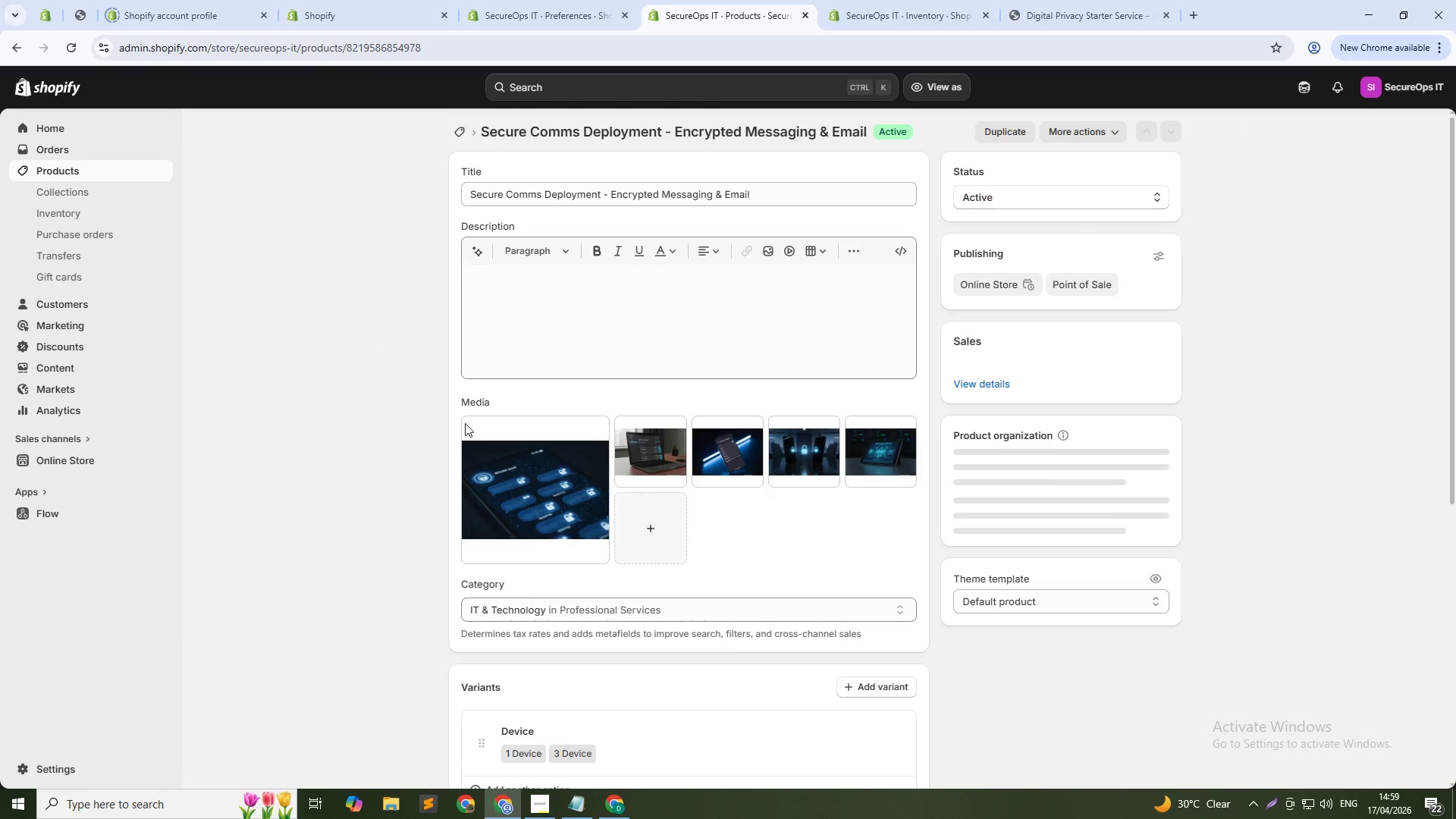 
left_click([570, 519])
 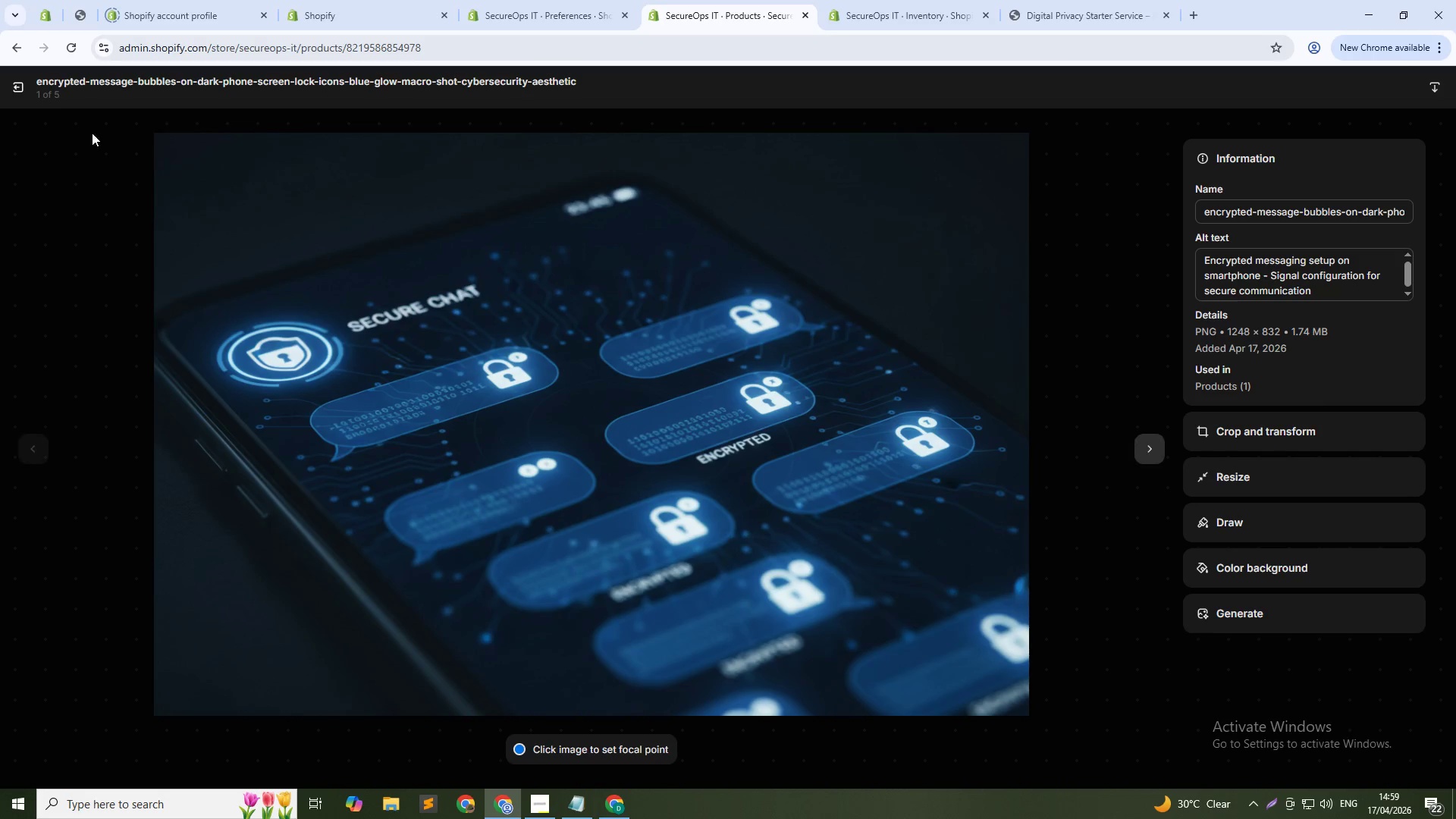 
left_click([14, 89])
 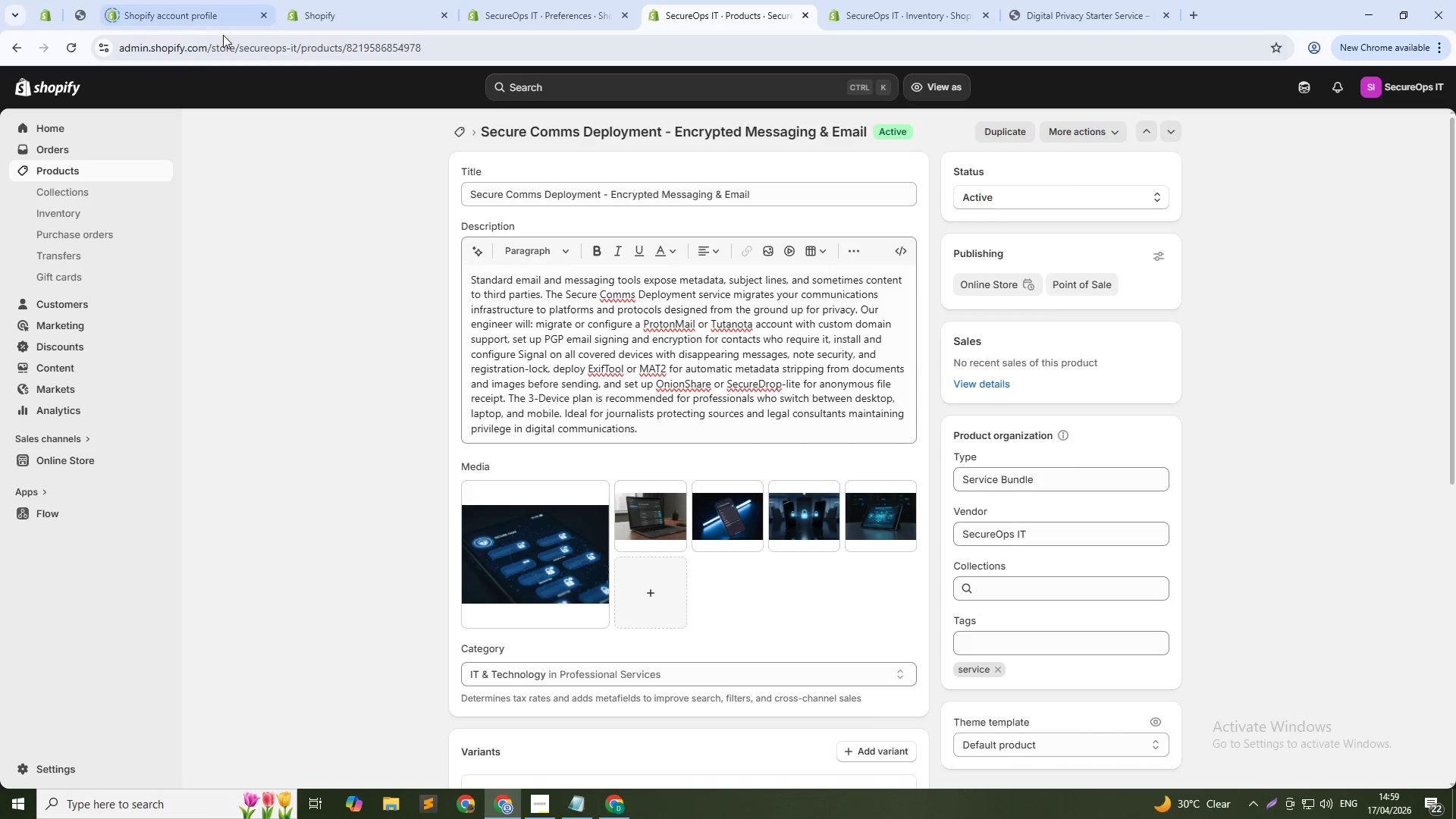 
left_click([460, 131])
 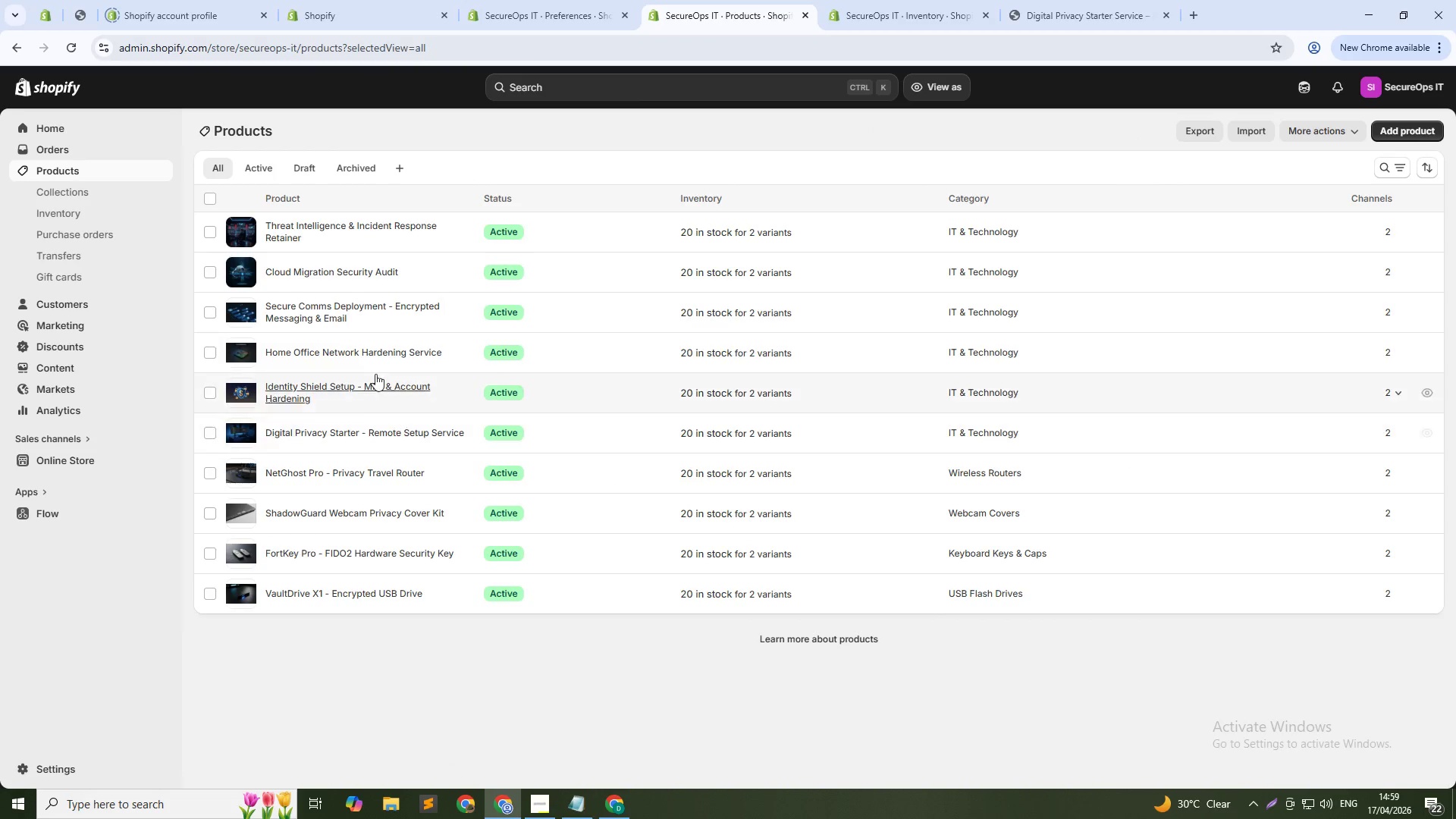 
left_click([318, 352])
 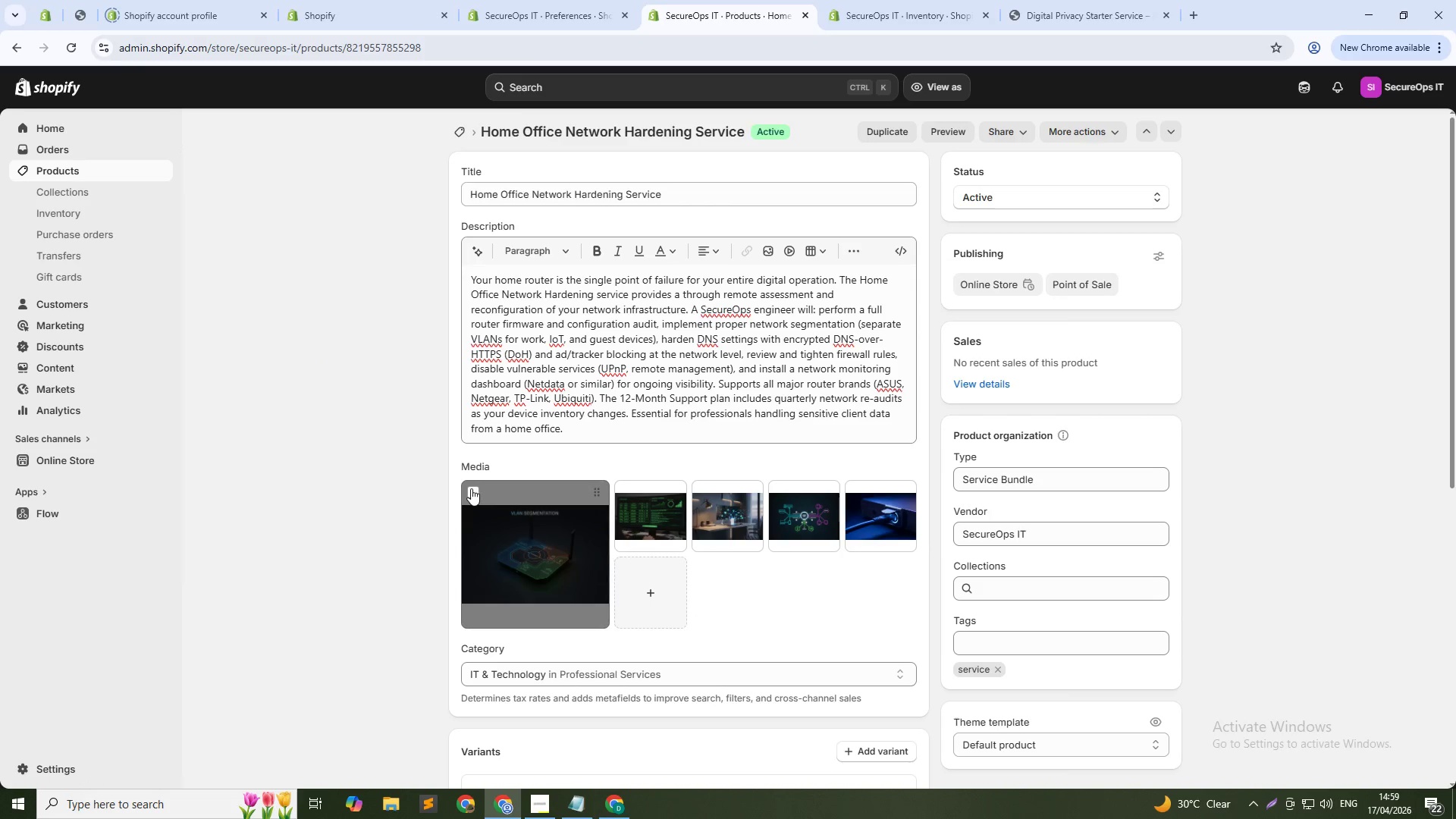 
wait(5.34)
 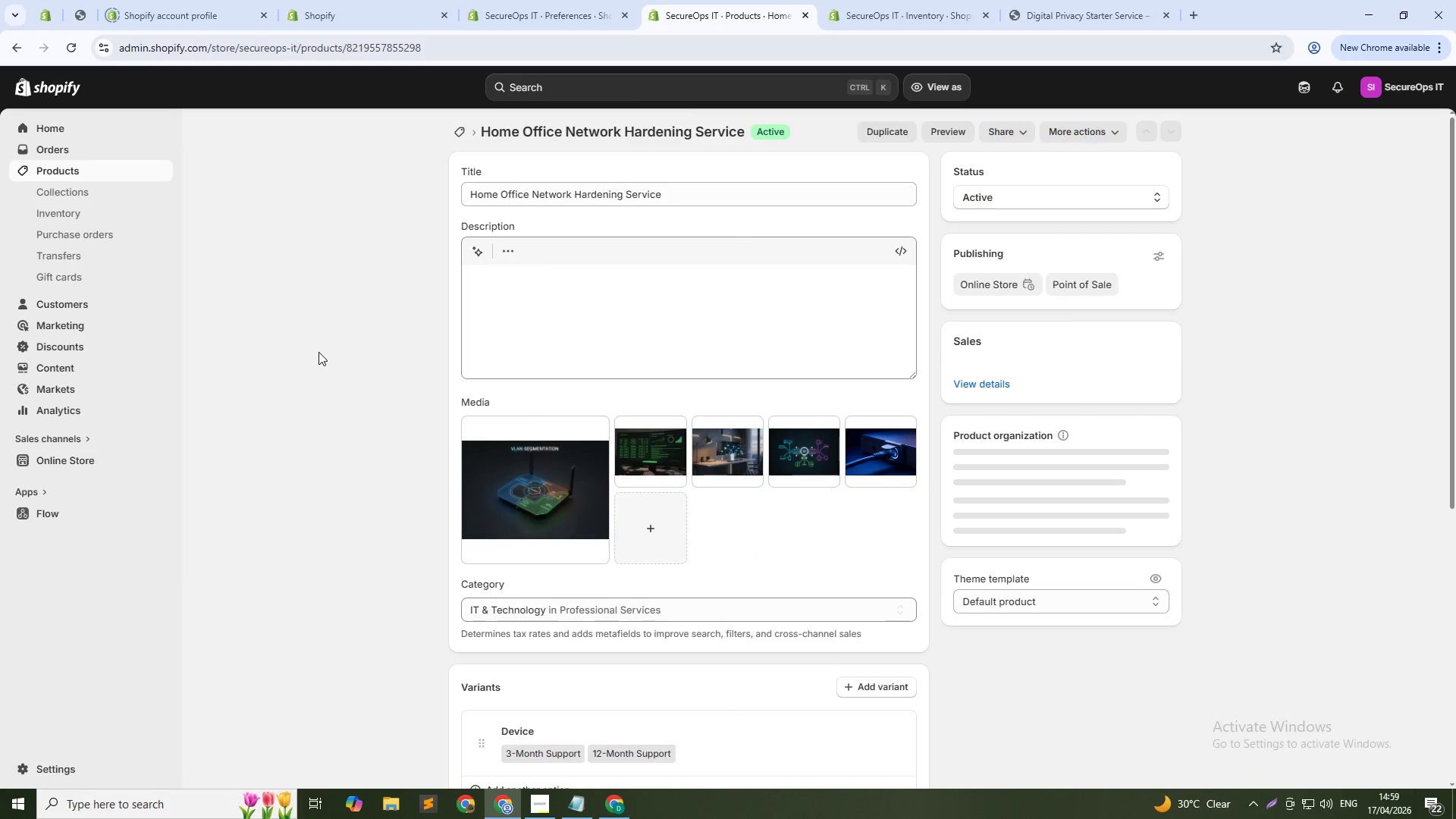 
left_click([631, 490])
 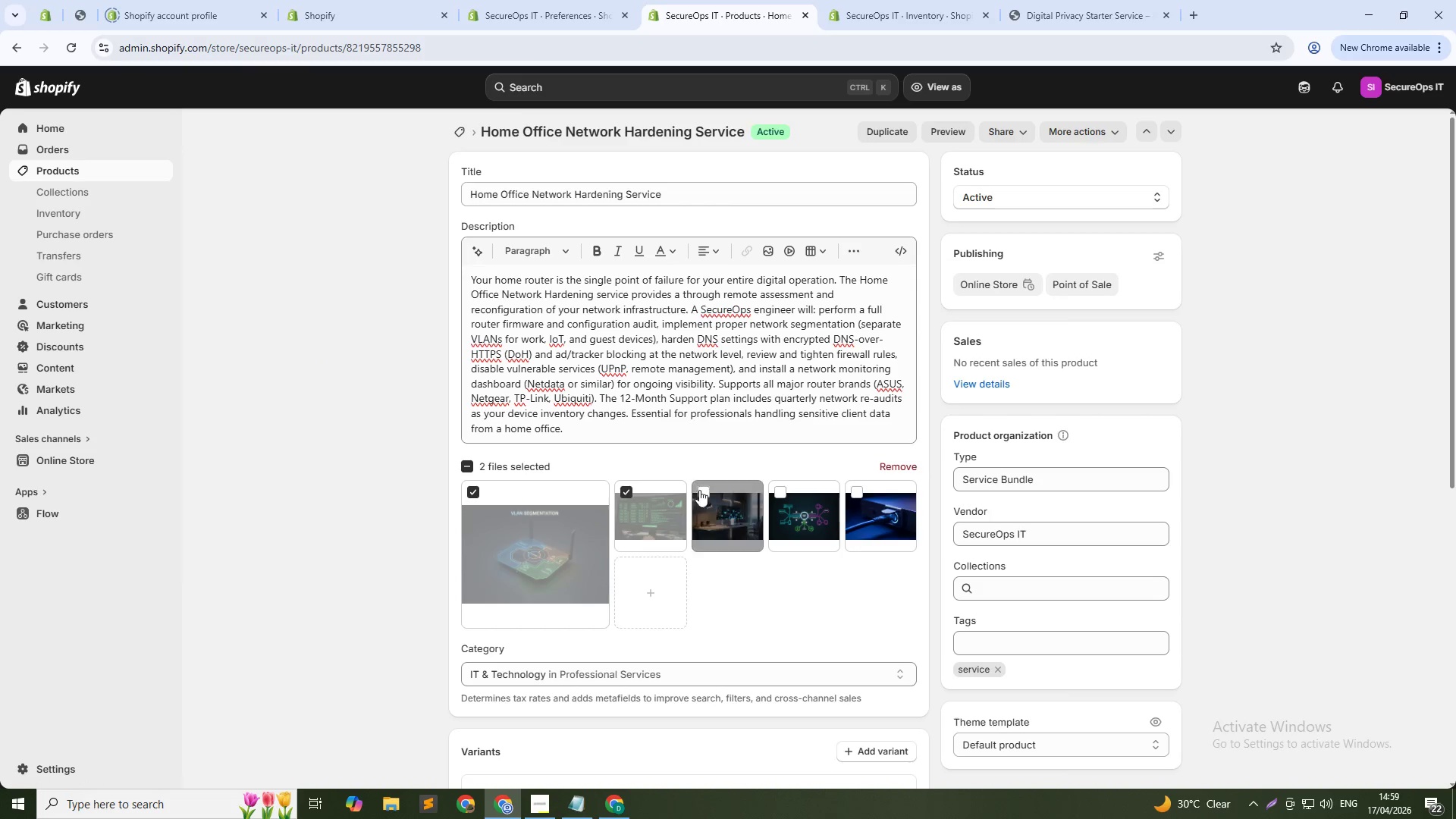 
left_click([705, 491])
 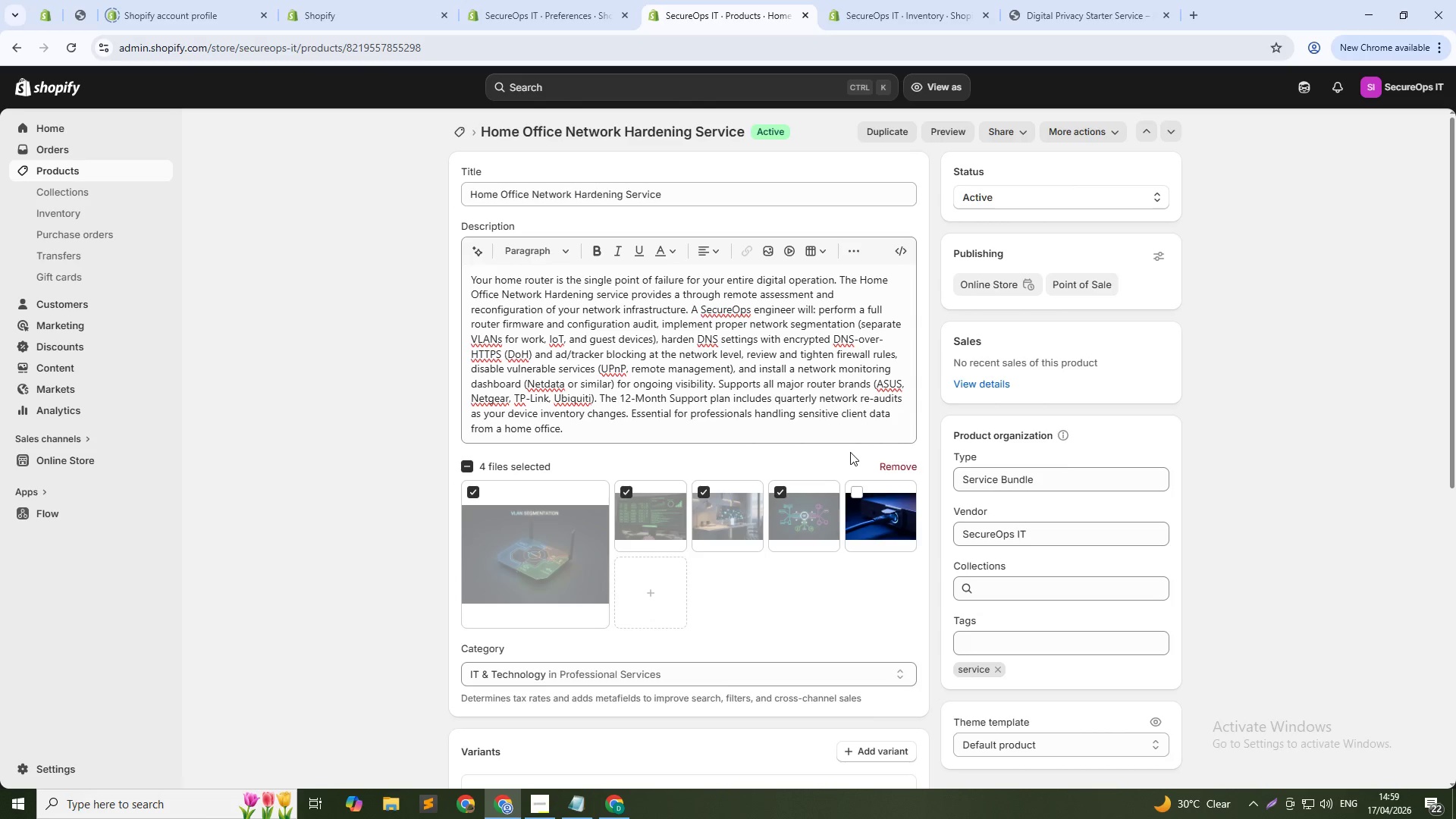 
left_click([858, 496])
 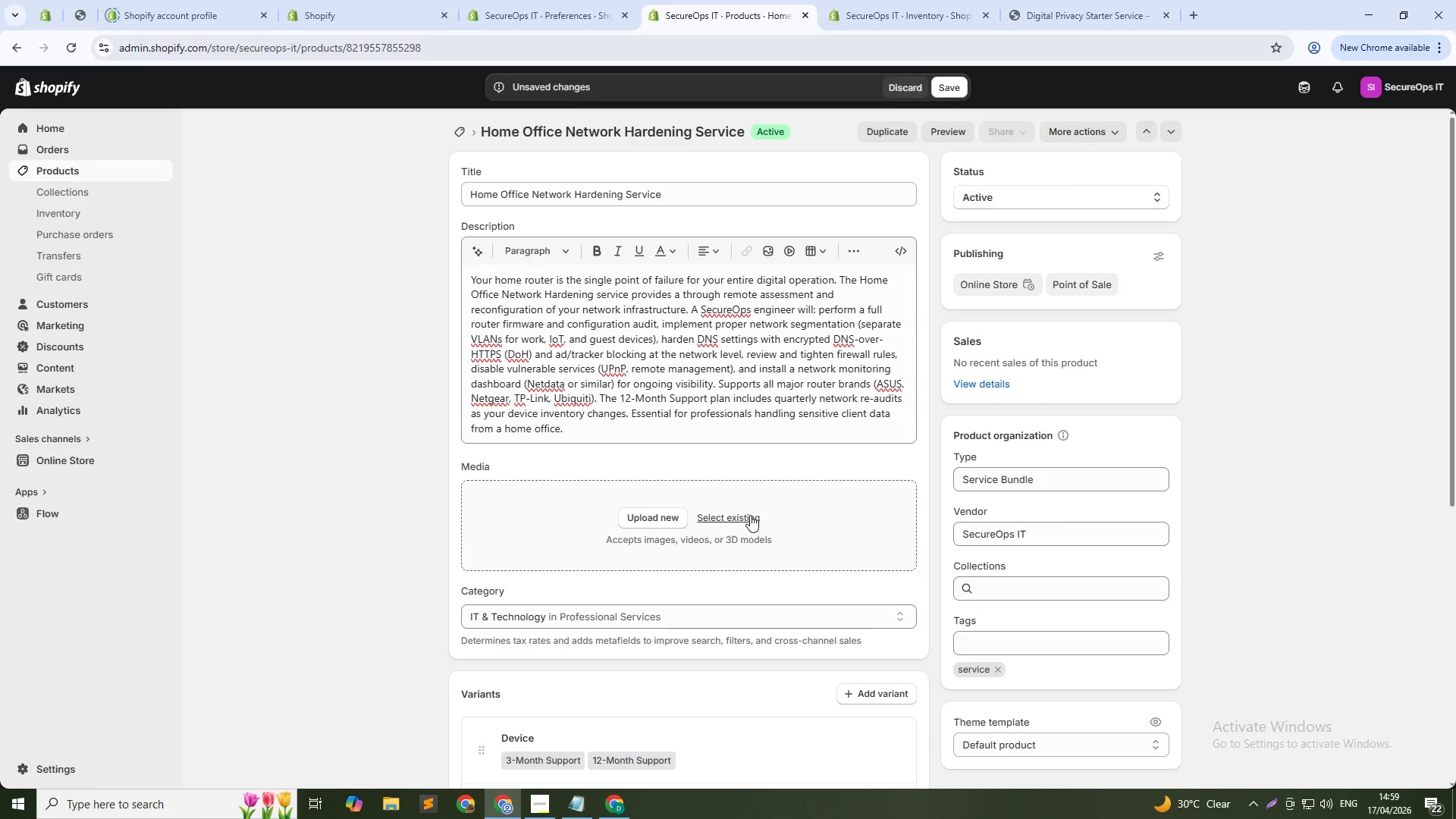 
left_click([742, 521])
 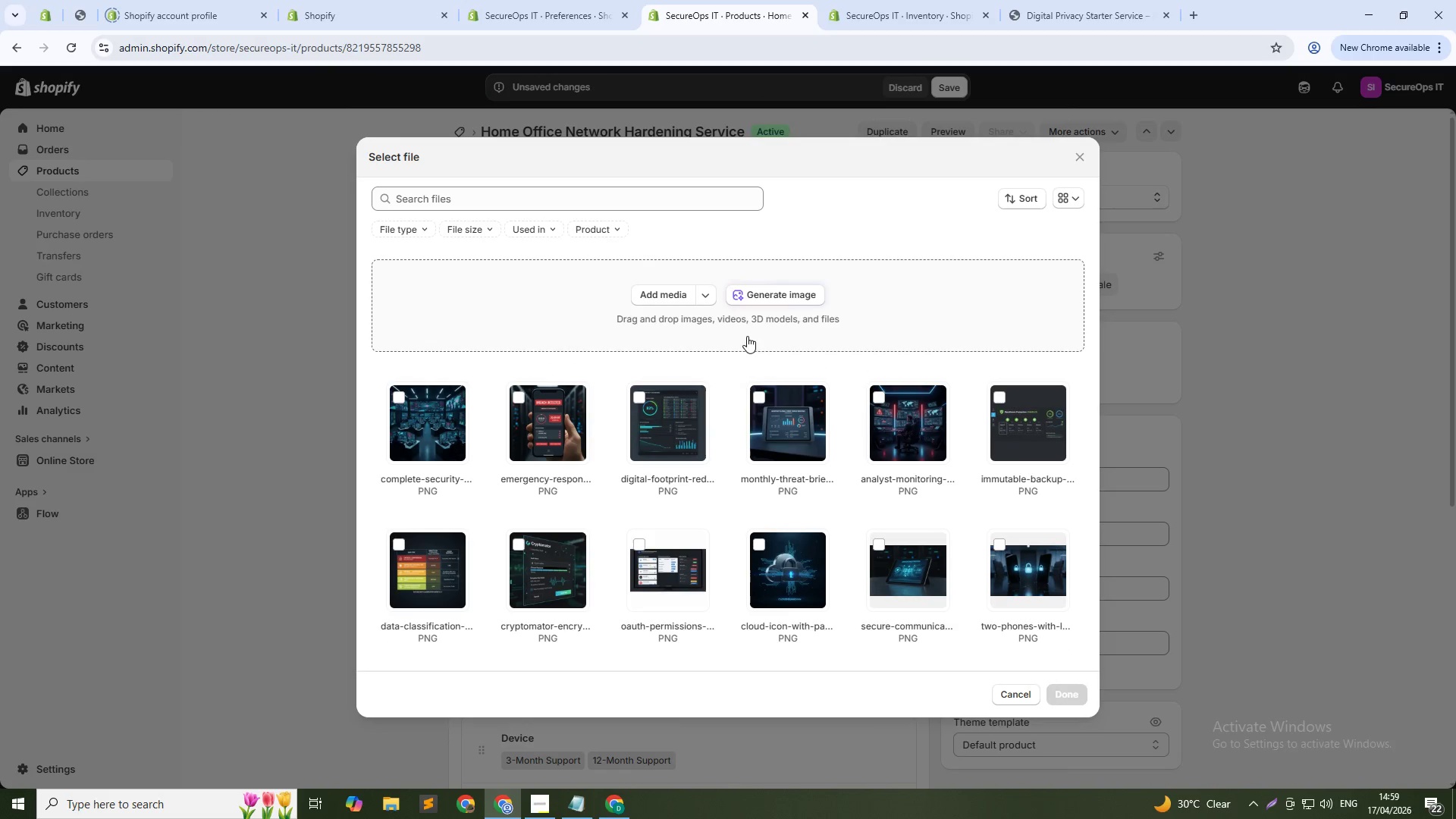 
left_click([758, 297])
 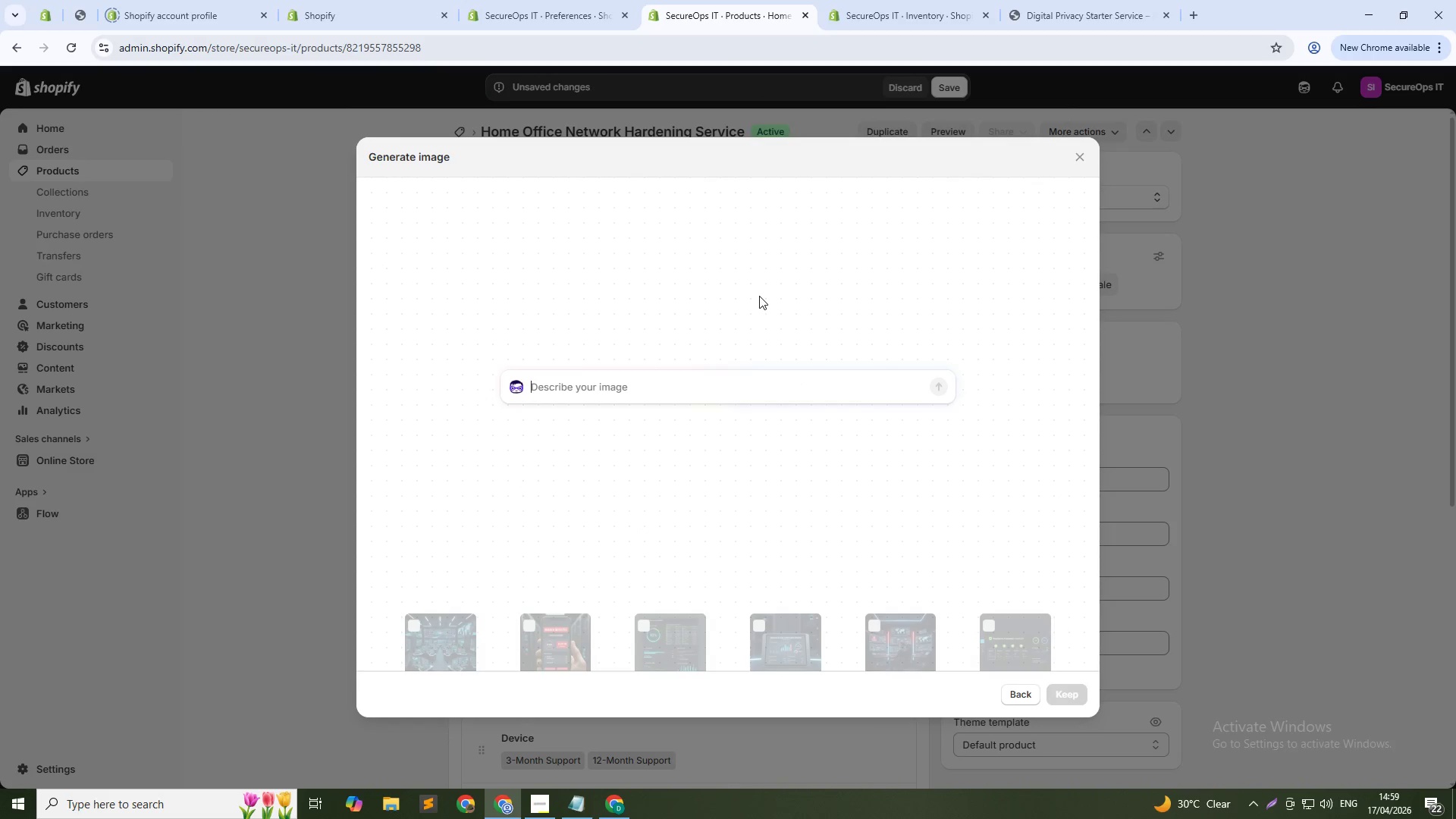 
type(Router with glowing network diagram overlay, VLAN lines visible, dark backgou)
key(Backspace)
key(Backspace)
type(round, blue accents, 1:1)
 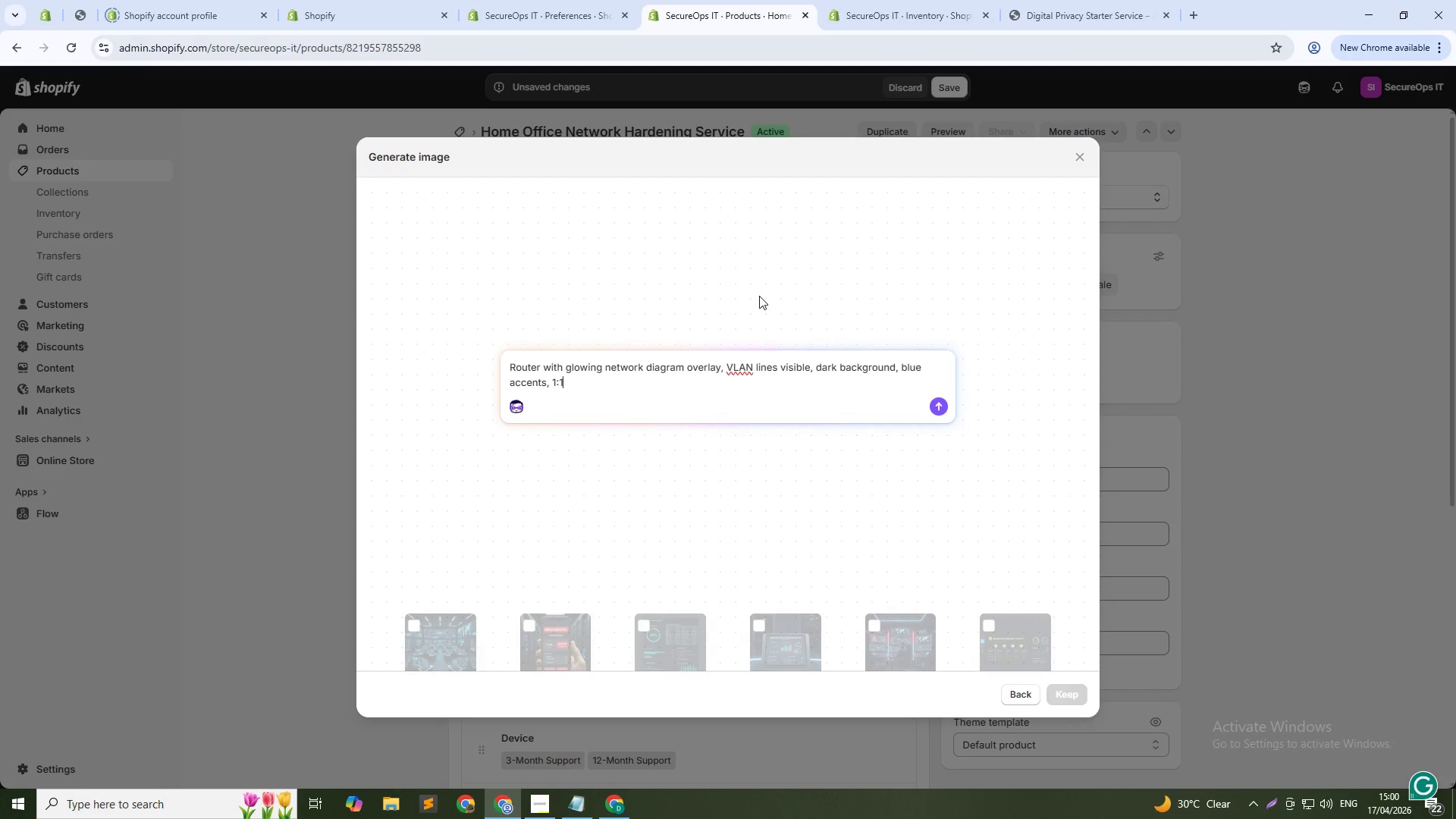 
key(Enter)
 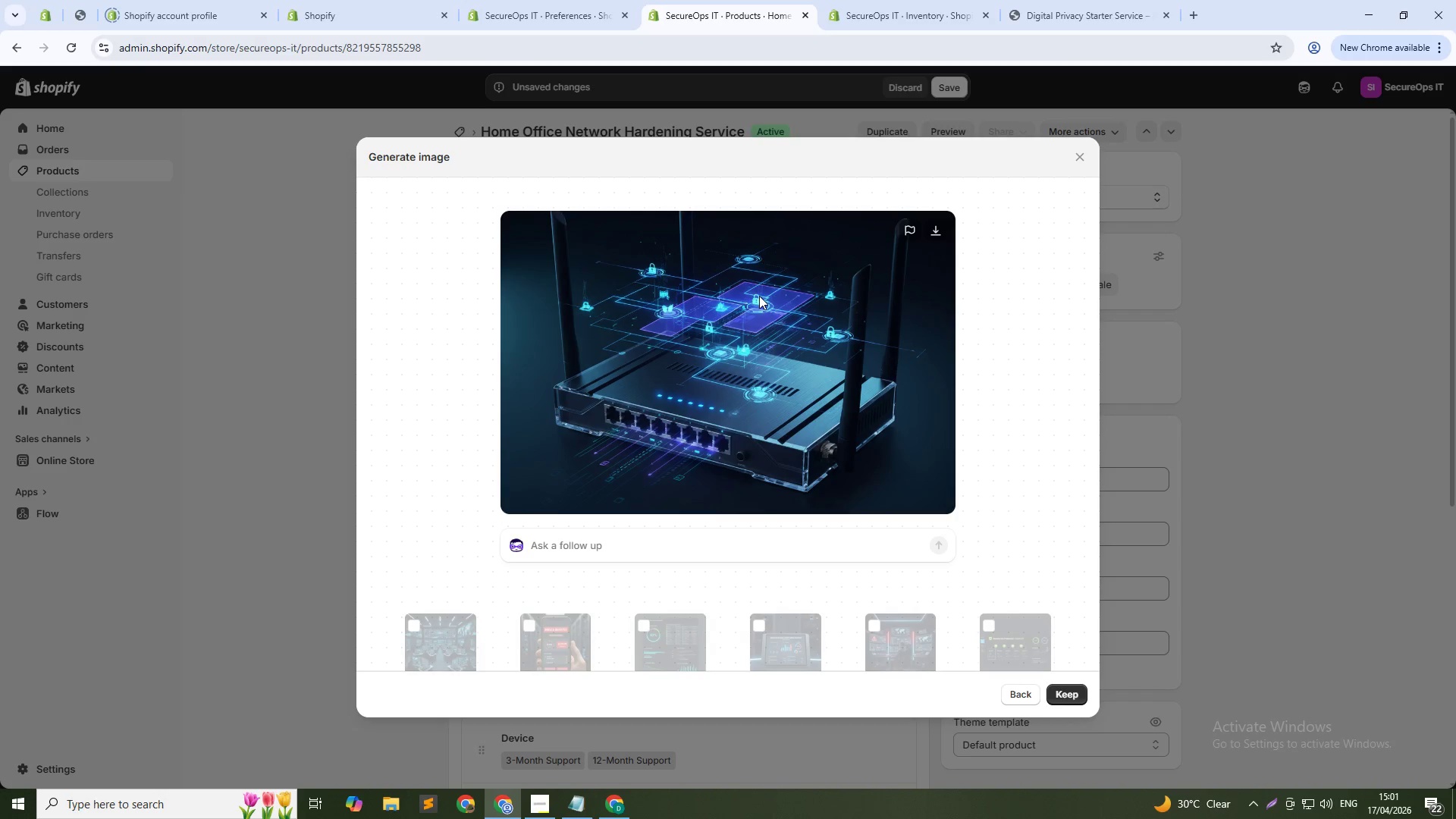 
wait(35.91)
 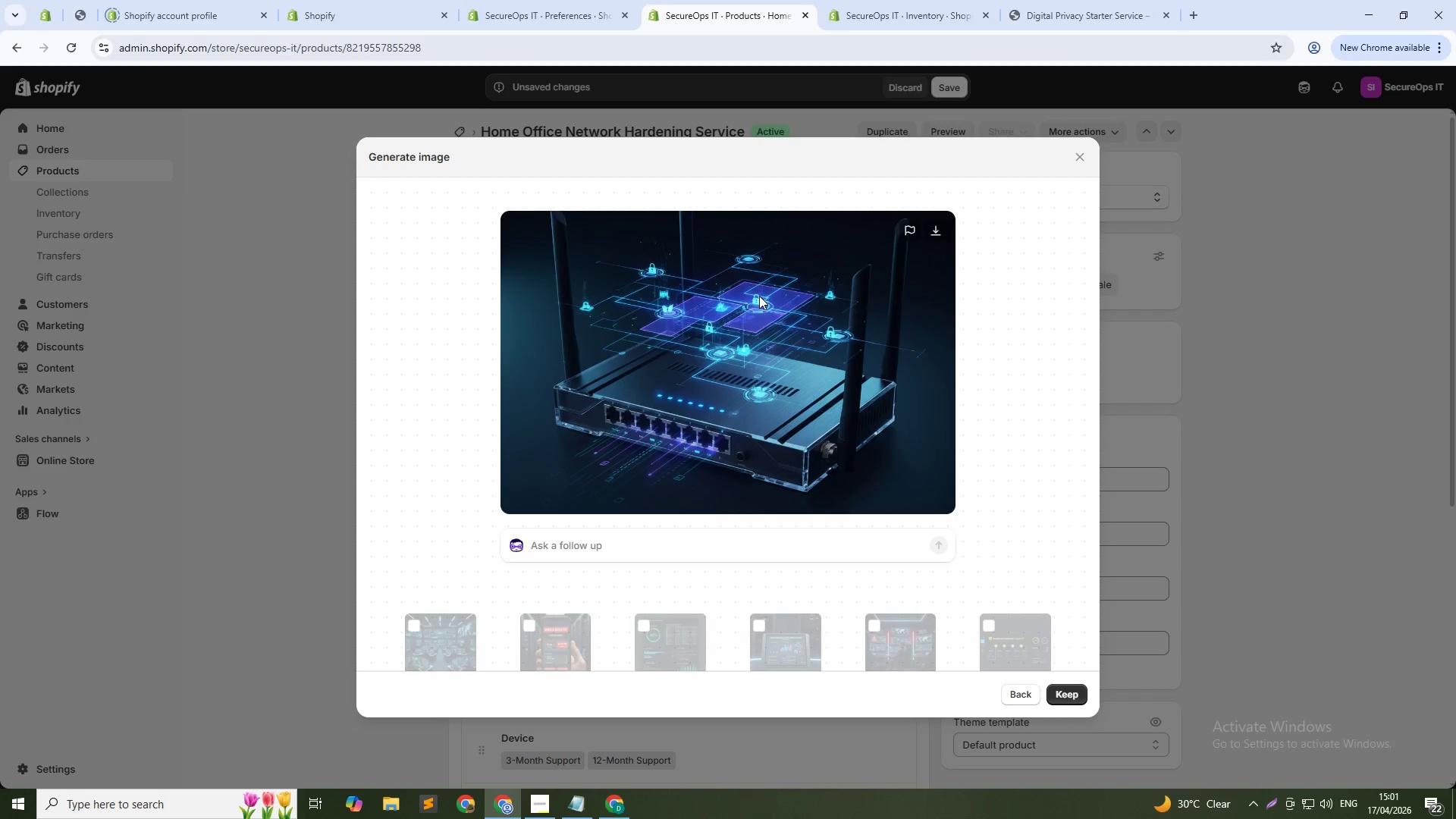 
left_click([745, 290])
 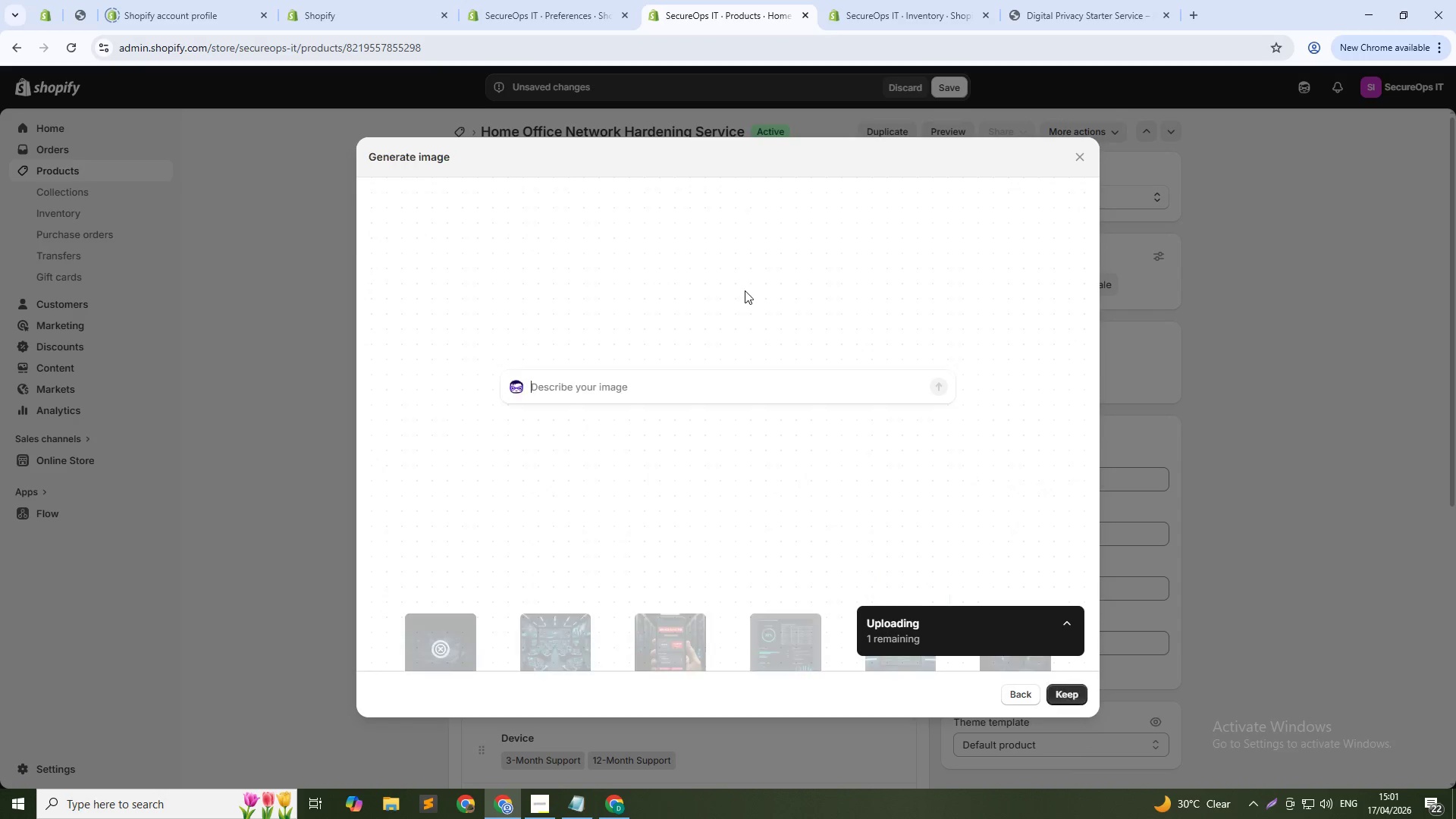 
type(Technician remote accessing router admin panel, firewall rules on screen, dark UI, 1:1)
 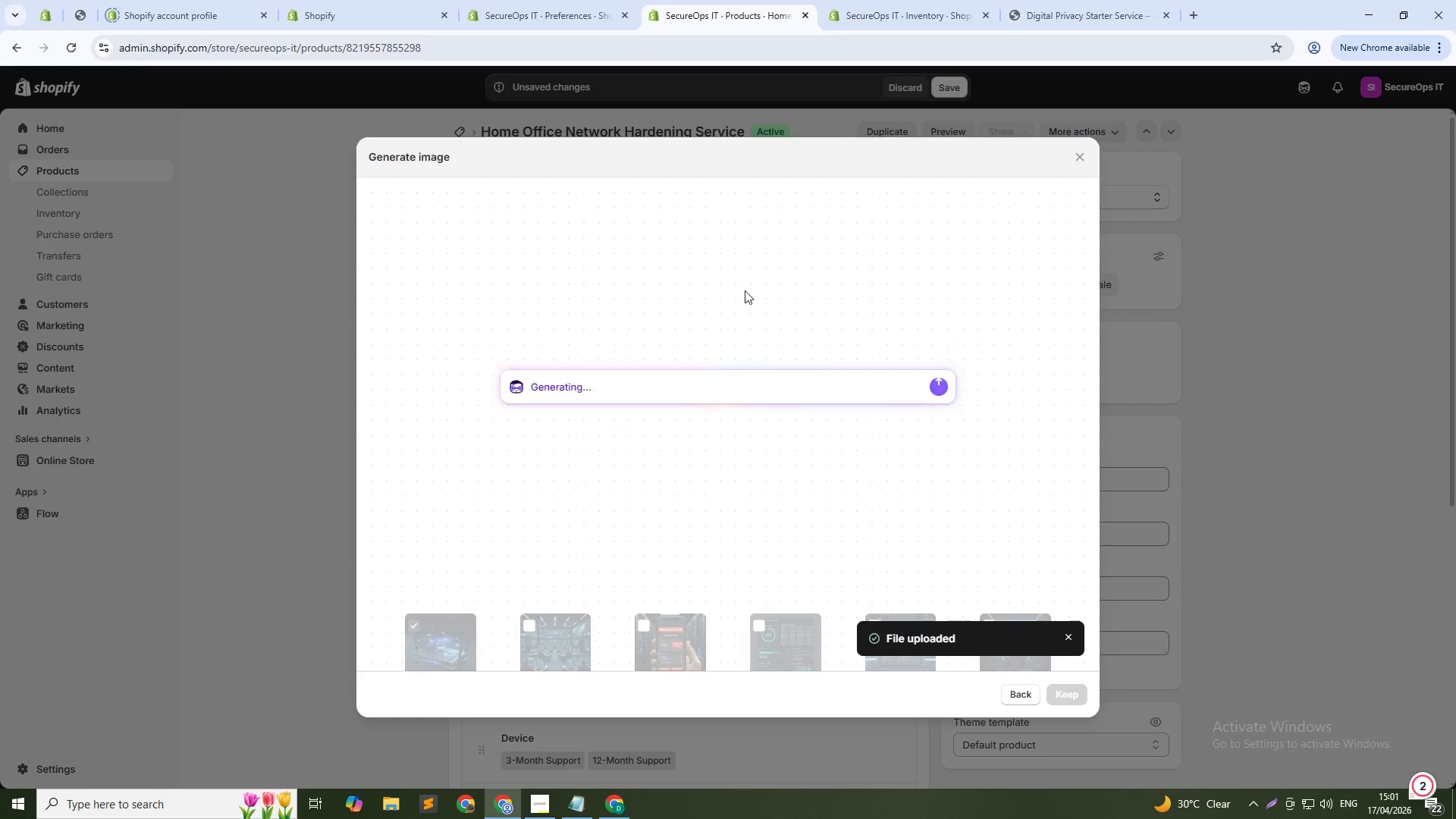 
 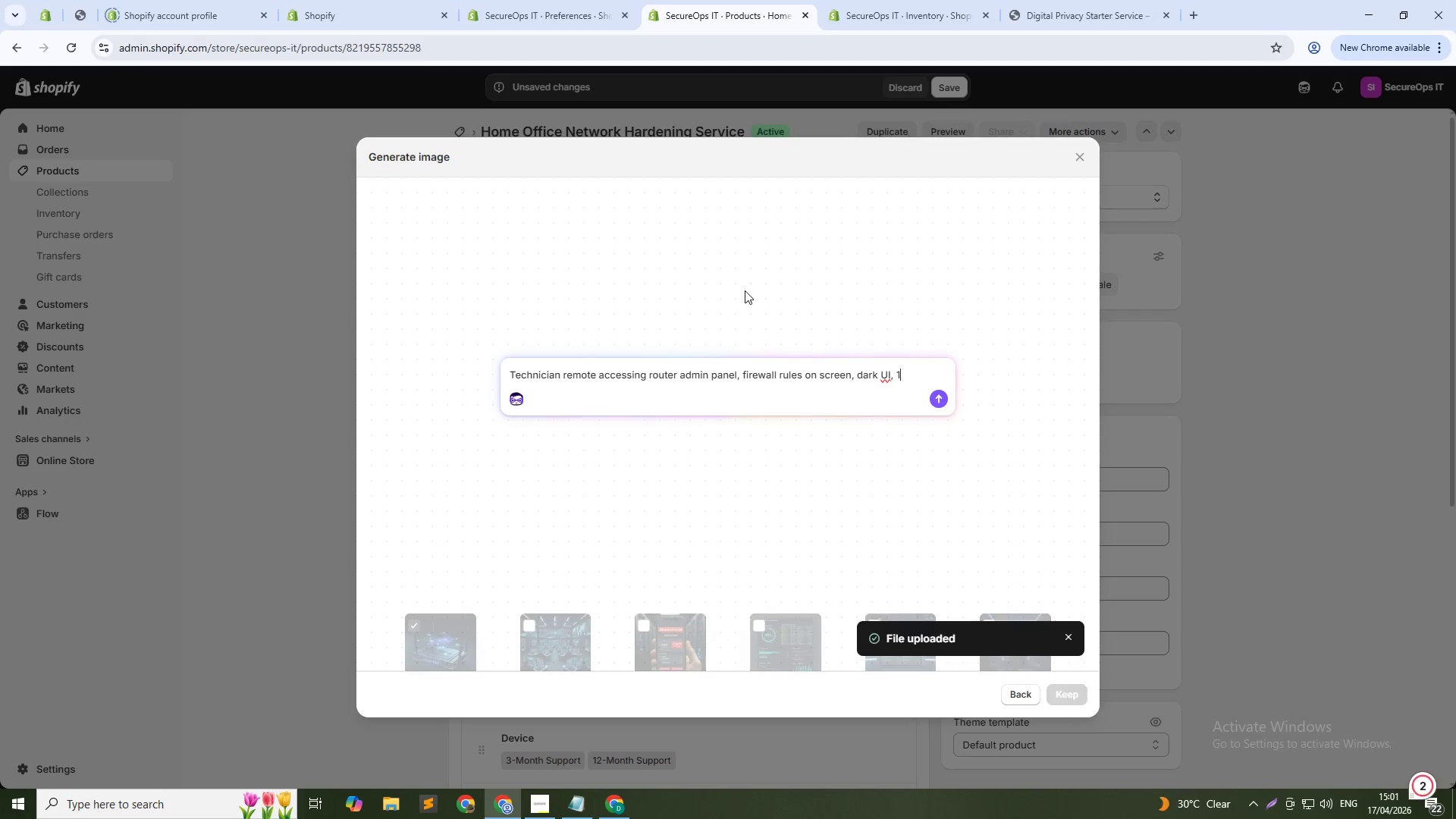 
key(Enter)
 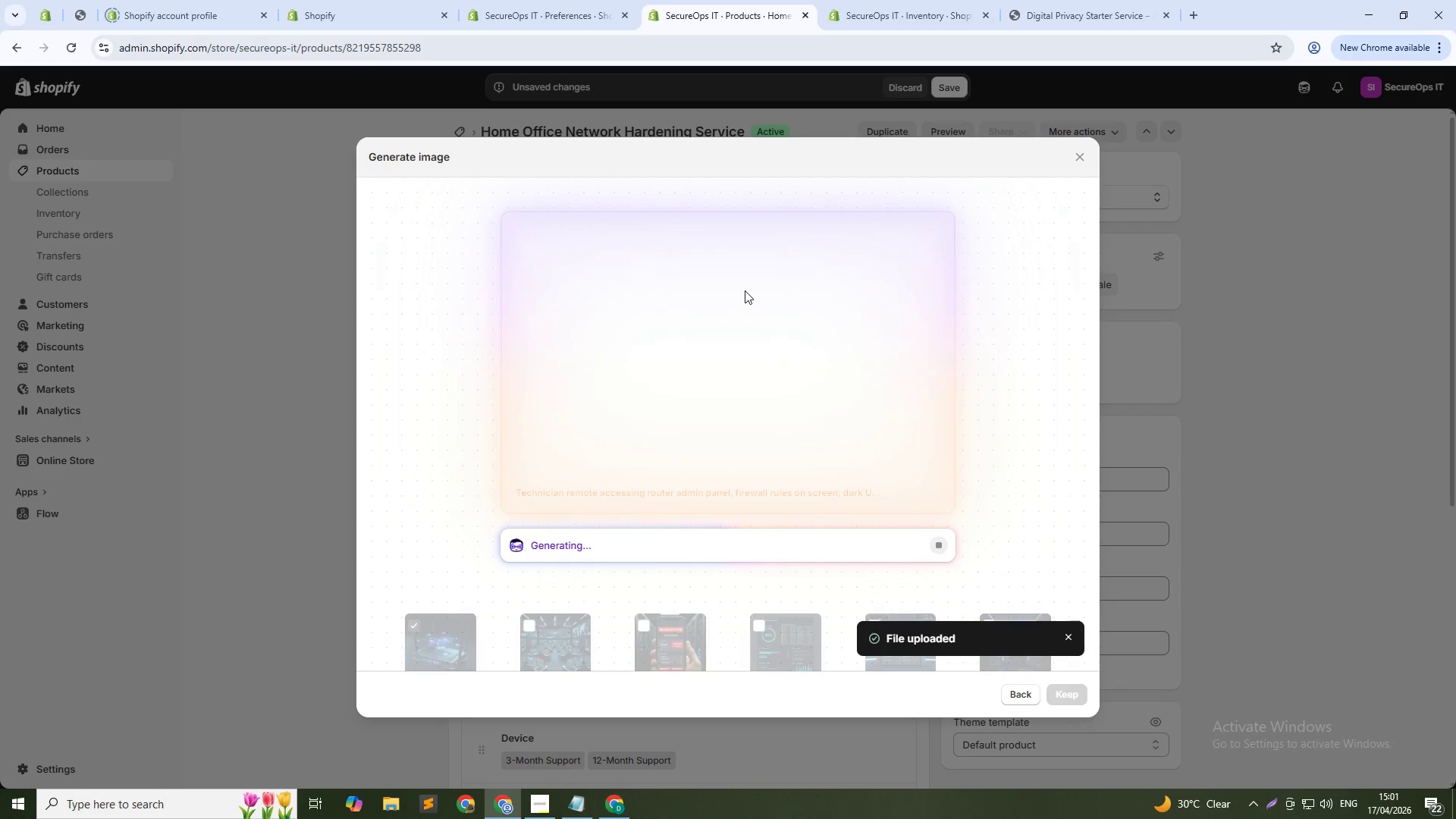 
wait(18.44)
 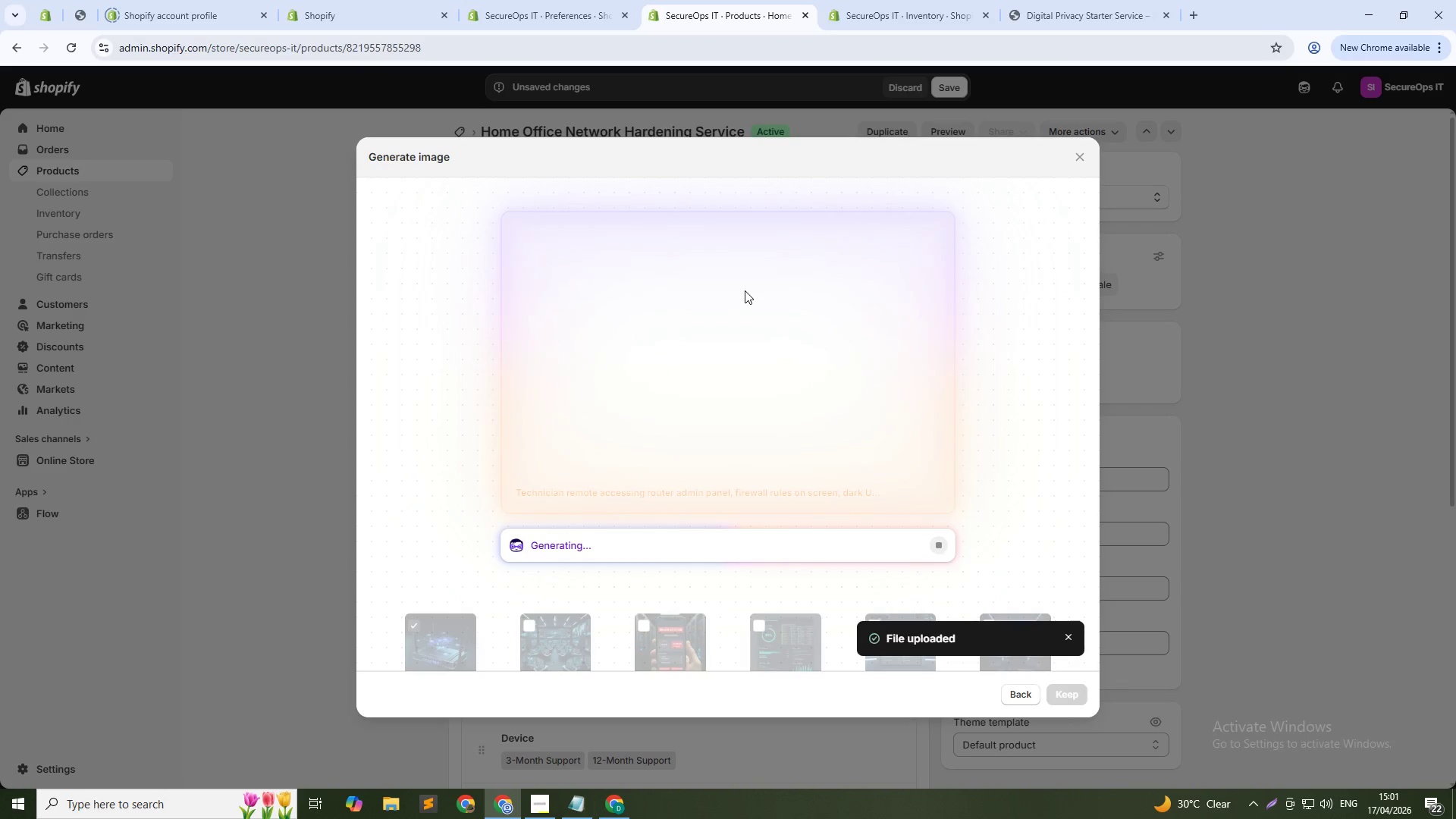 
key(Alt+Tab)